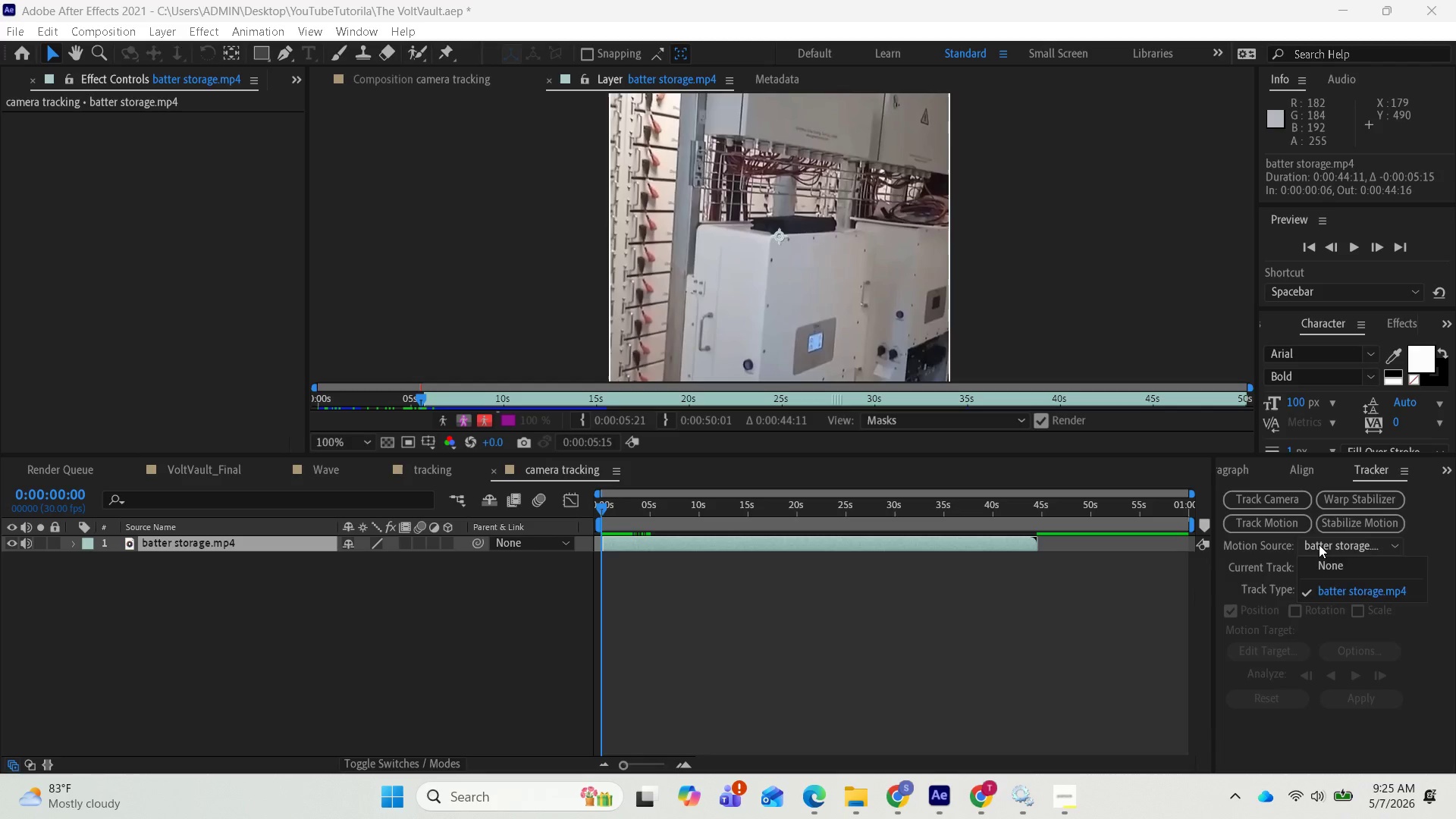 
left_click([1319, 544])
 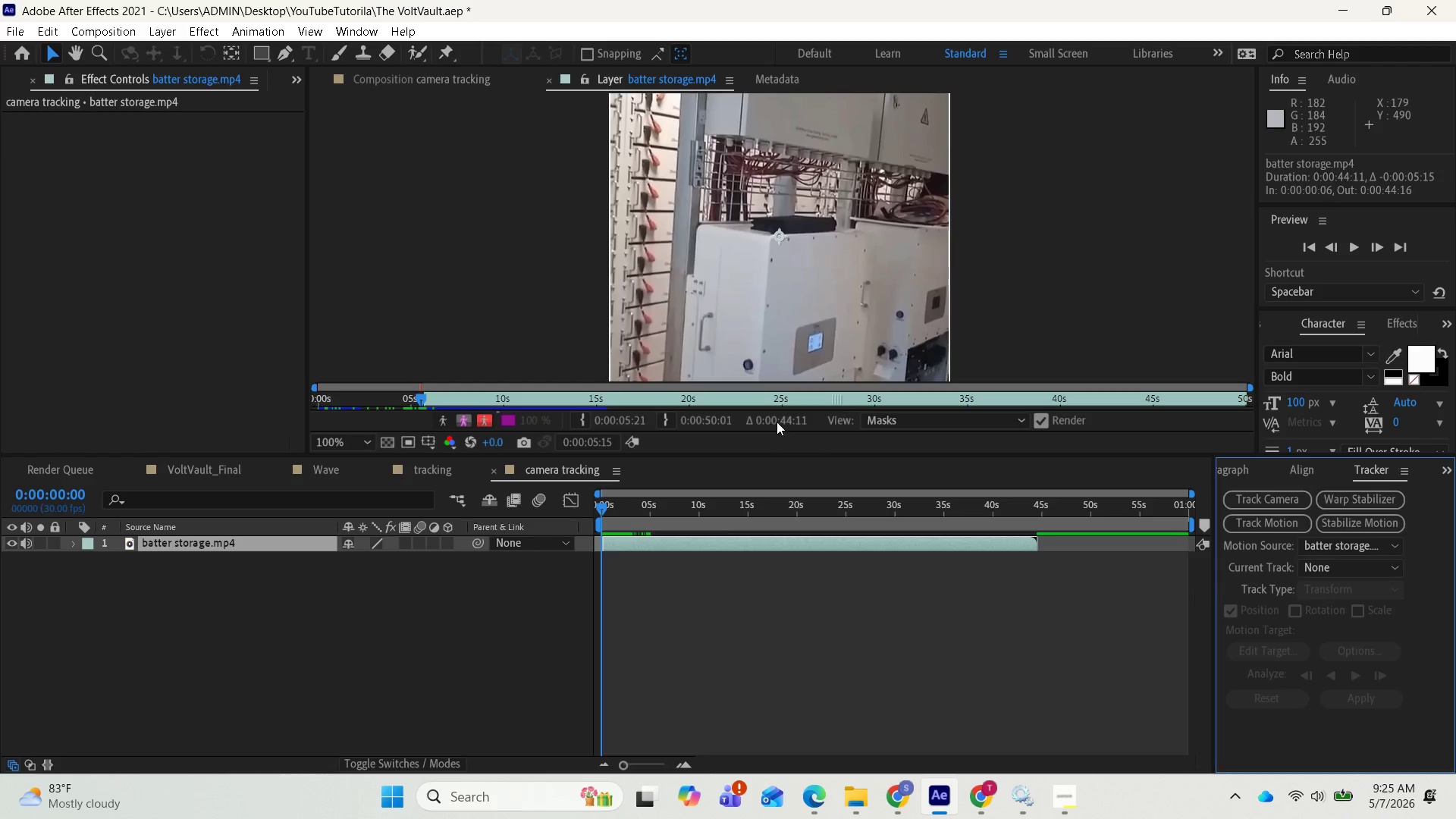 
wait(25.27)
 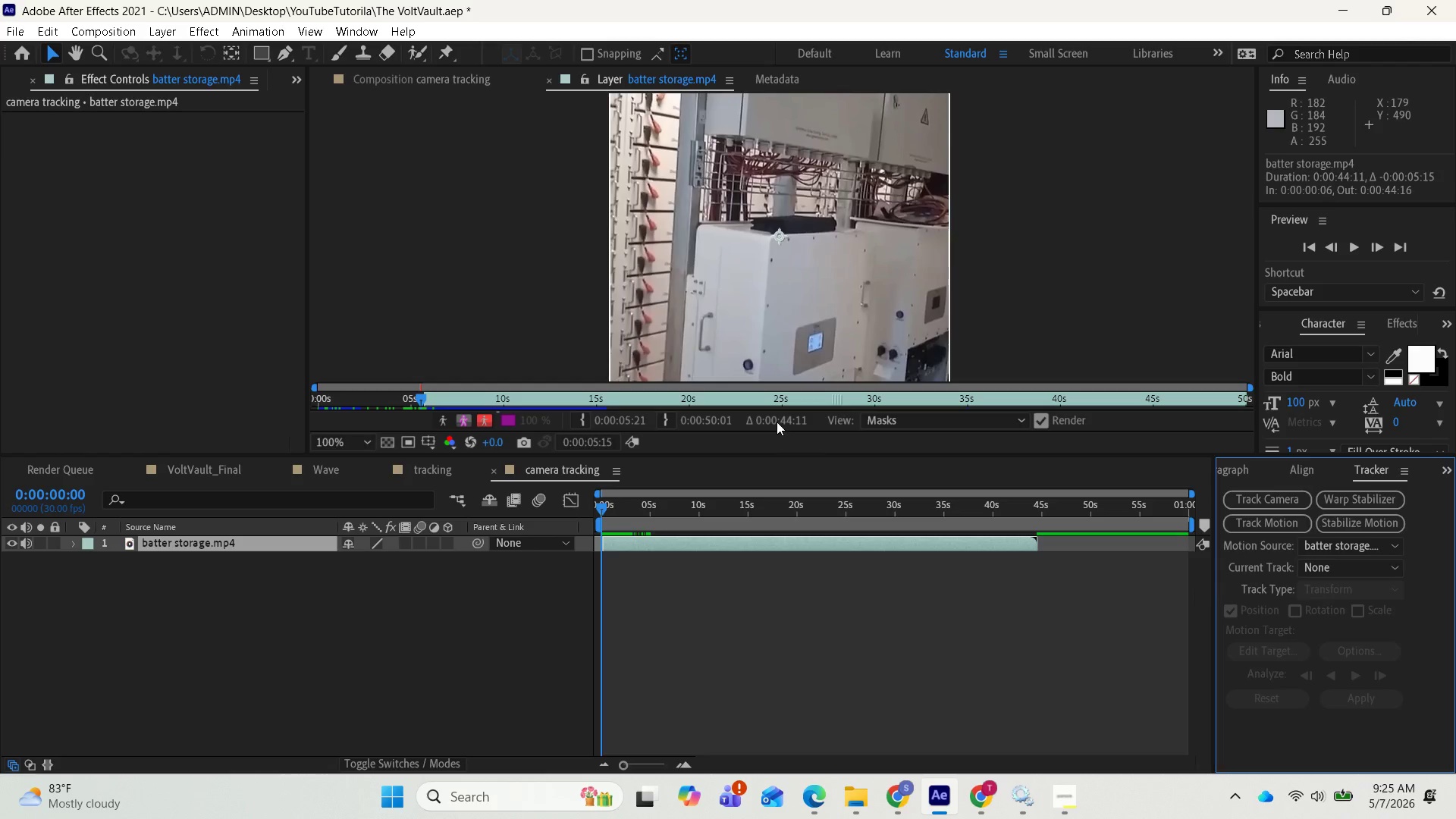 
mouse_move([249, 64])
 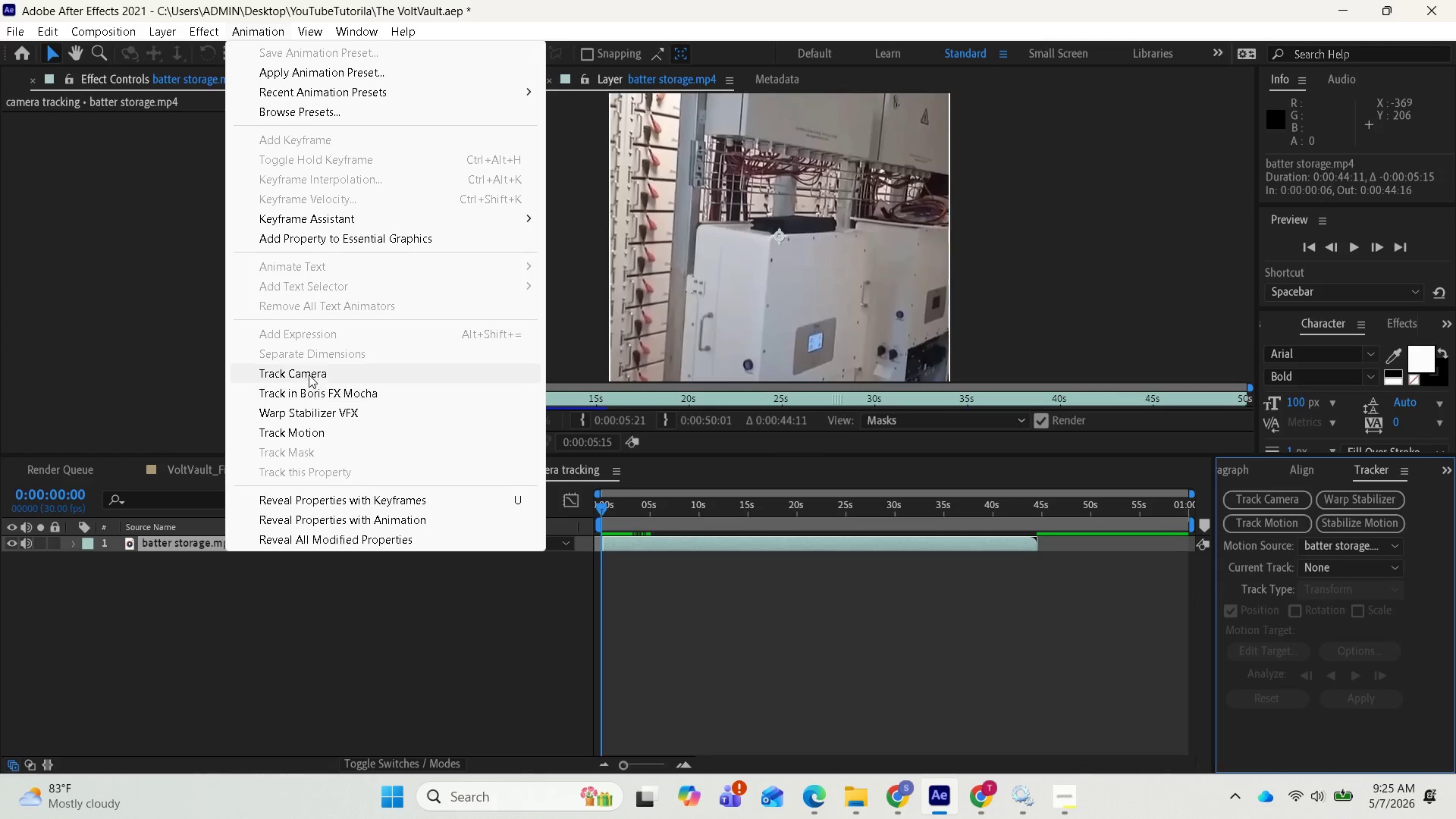 
left_click([309, 373])
 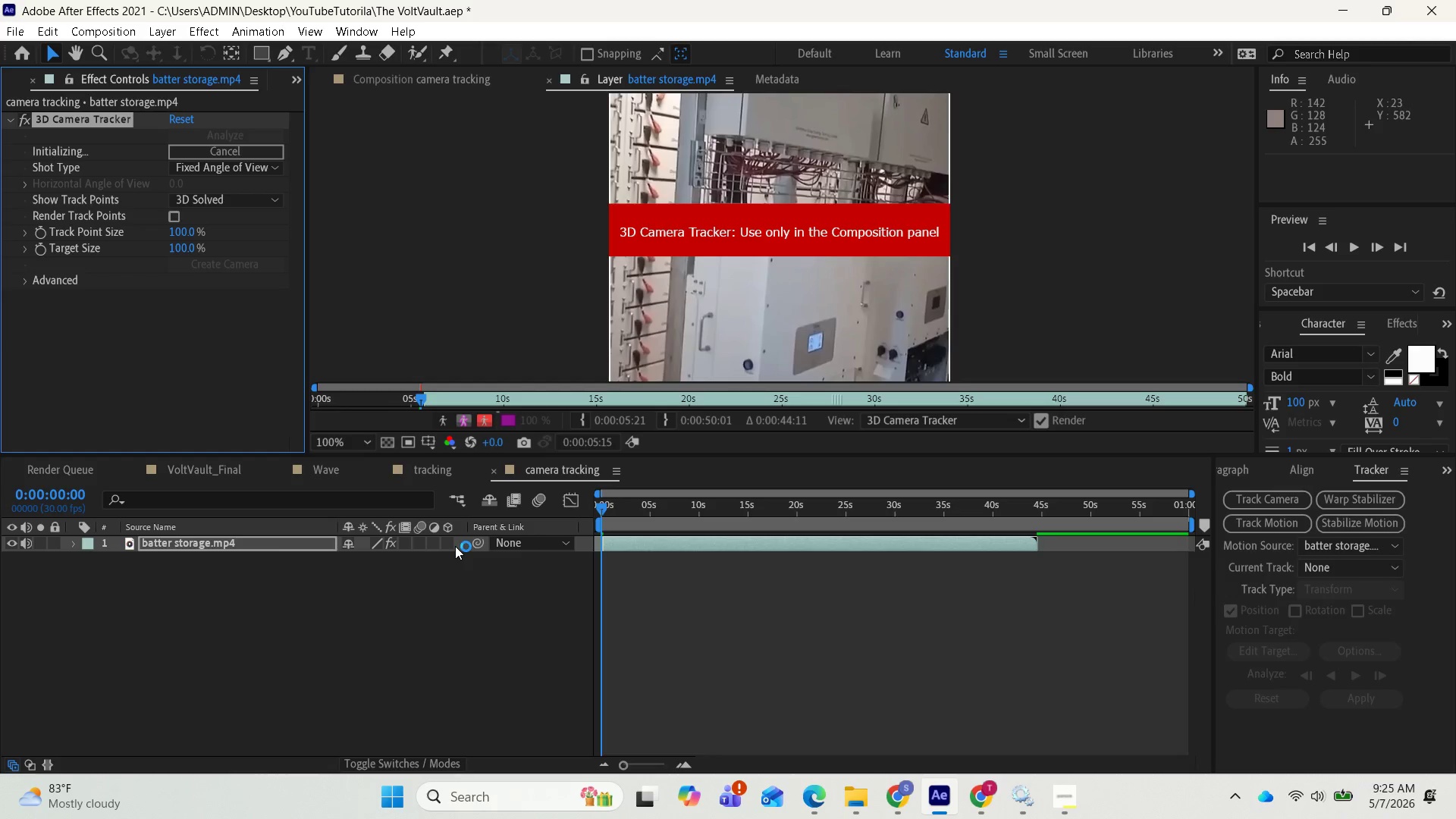 
left_click([447, 541])
 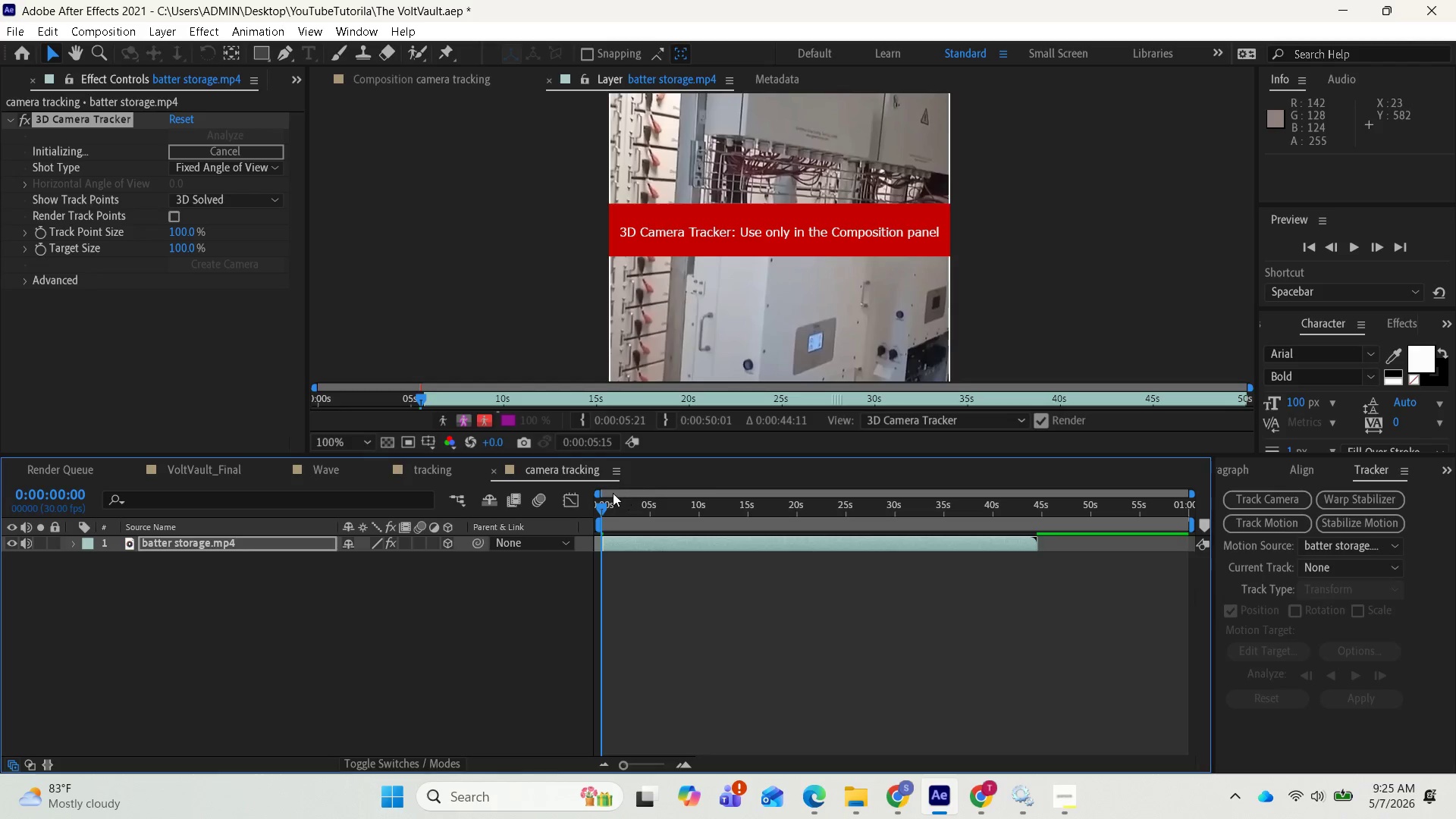 
mouse_move([644, 503])
 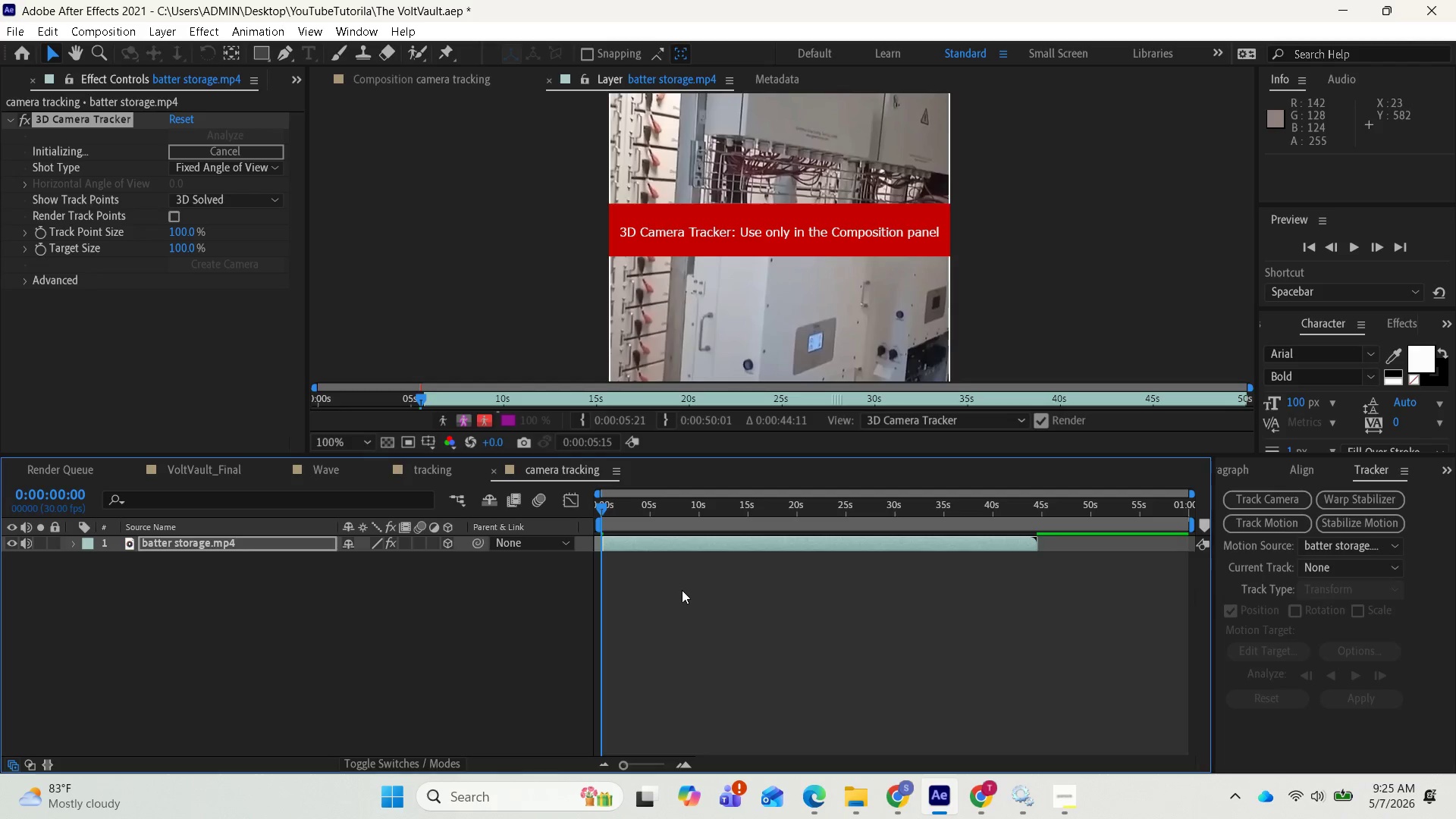 
hold_key(key=ControlLeft, duration=0.94)
 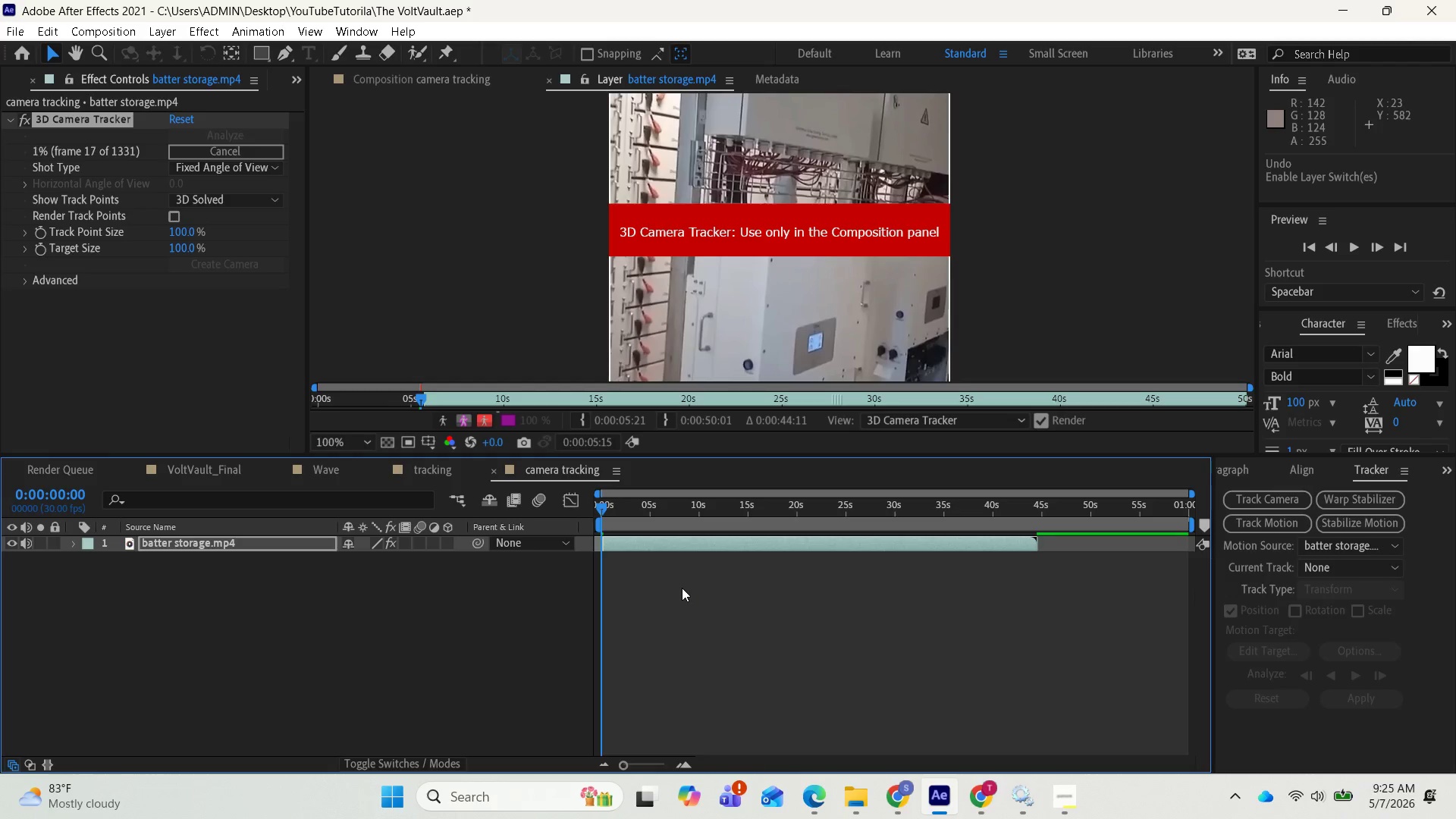 
key(Z)
 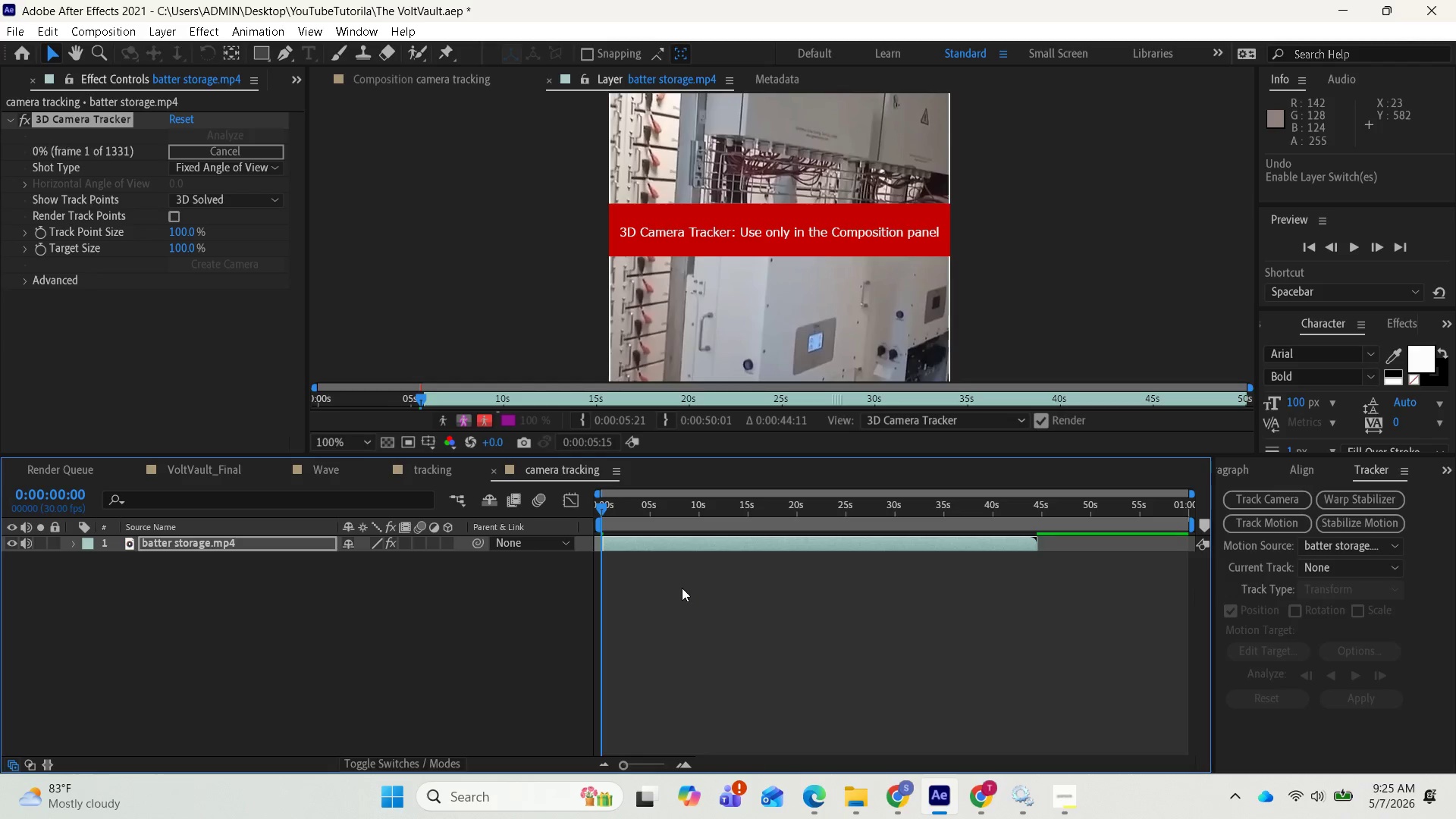 
key(Control+Z)
 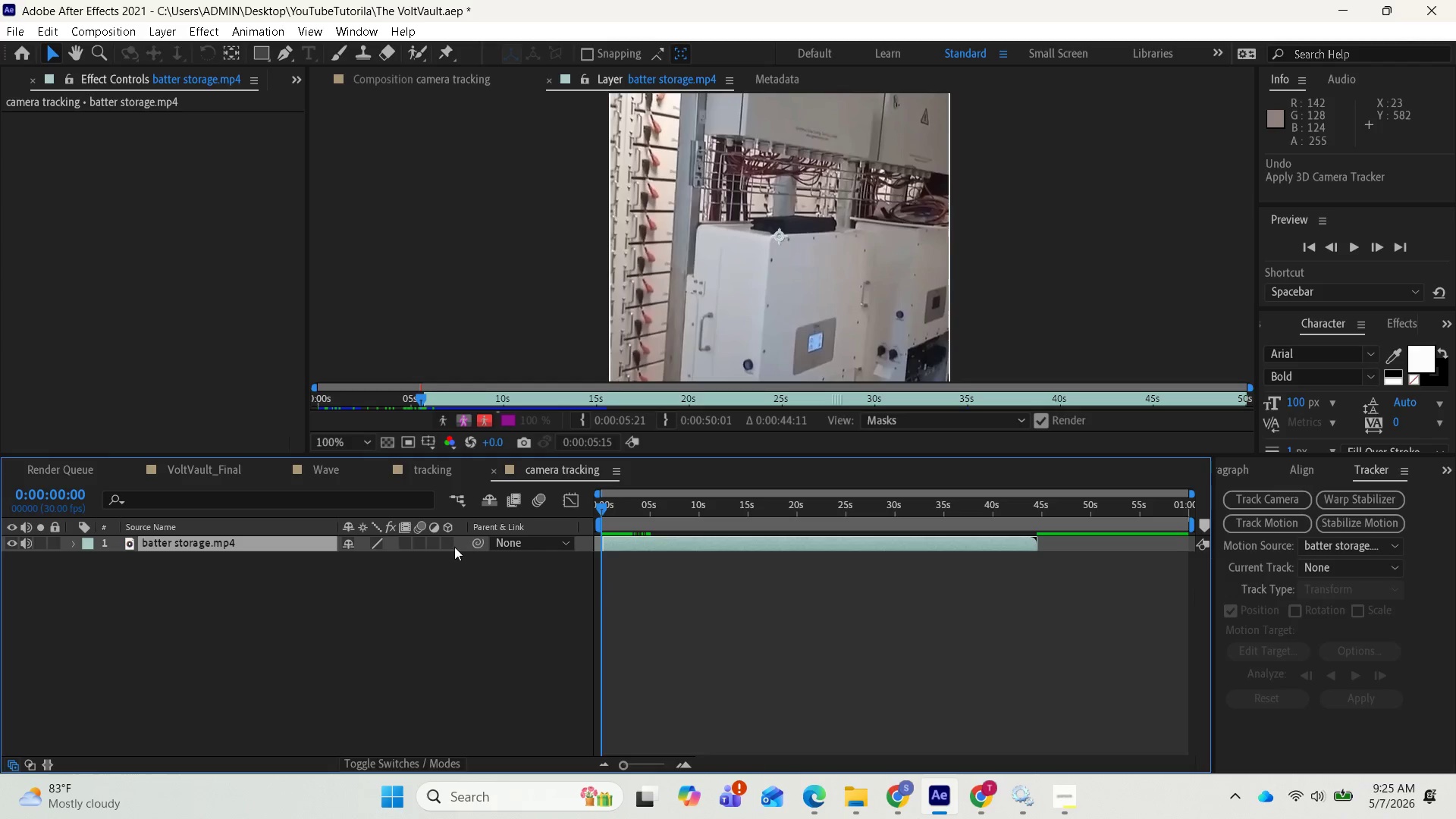 
left_click([449, 544])
 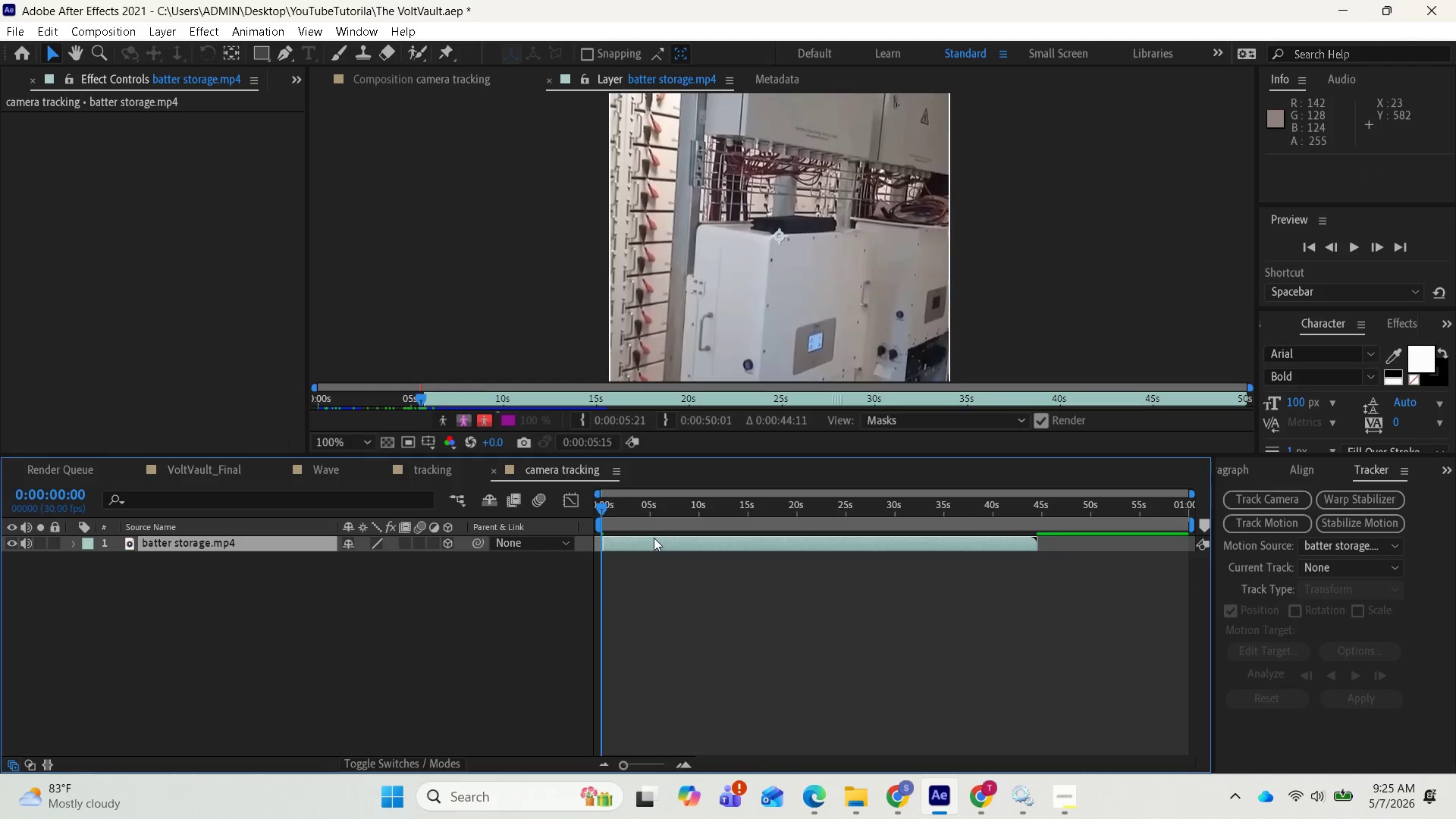 
left_click([661, 538])
 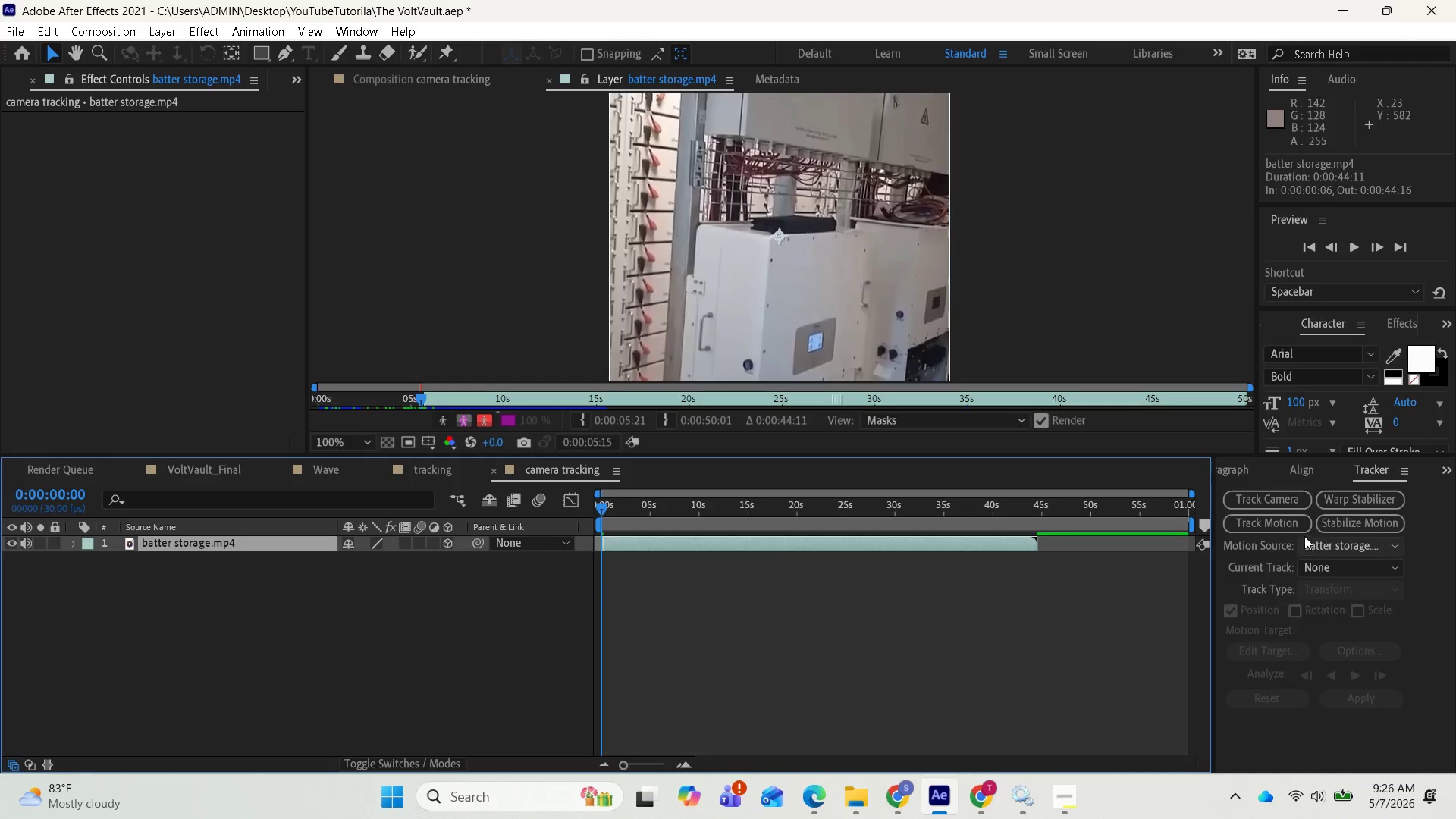 
left_click([1279, 505])
 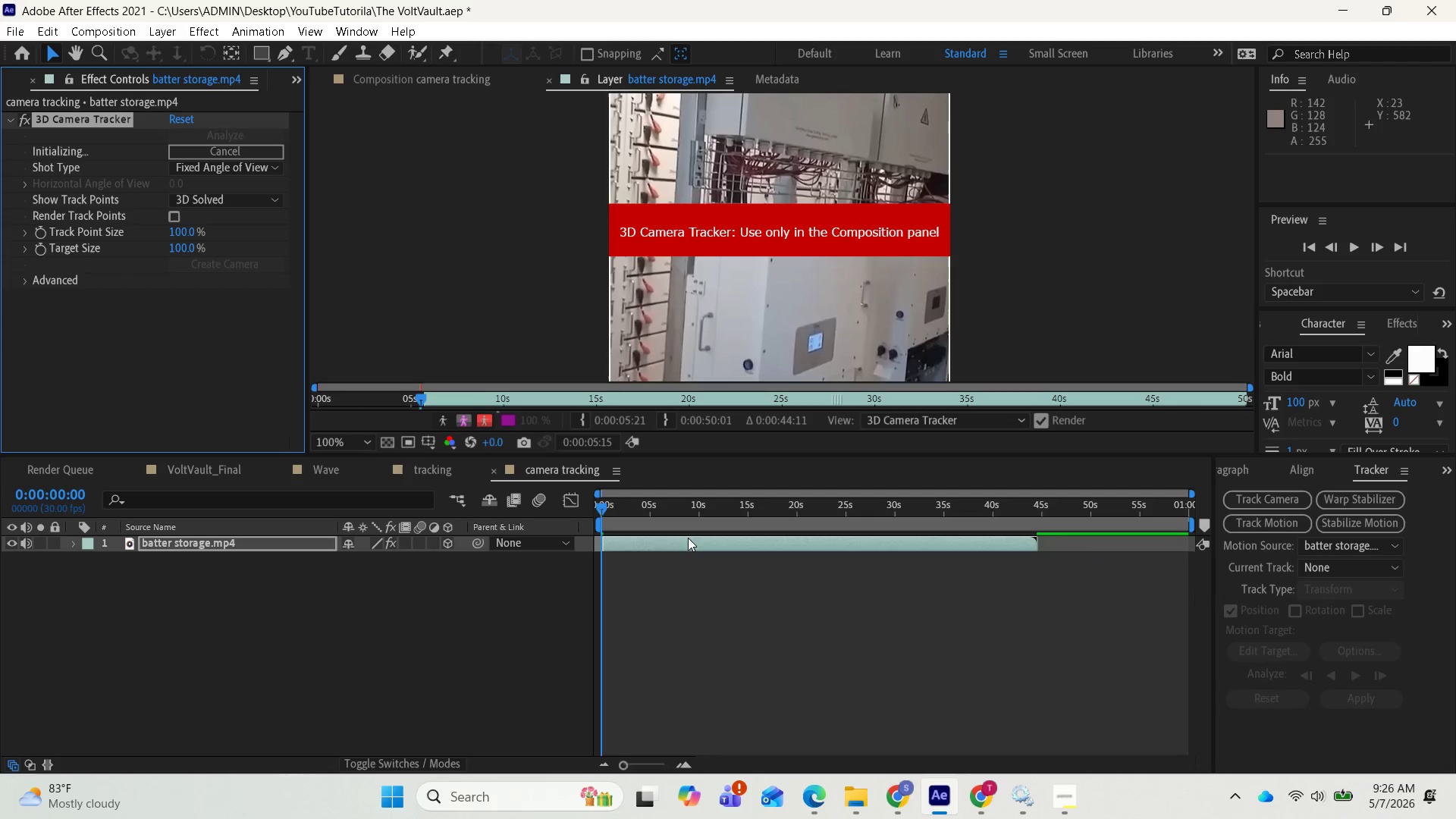 
wait(5.05)
 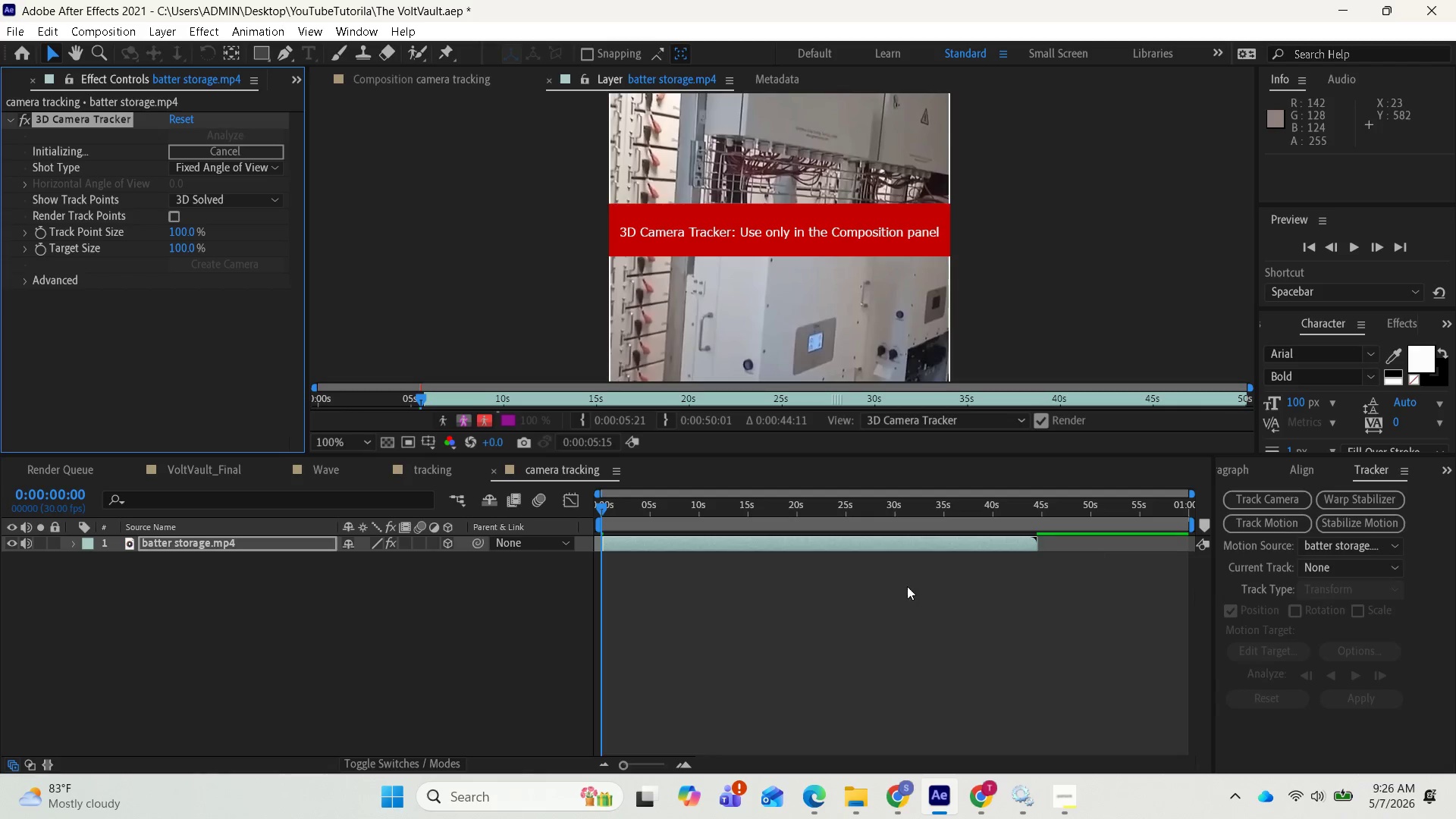 
left_click([688, 538])
 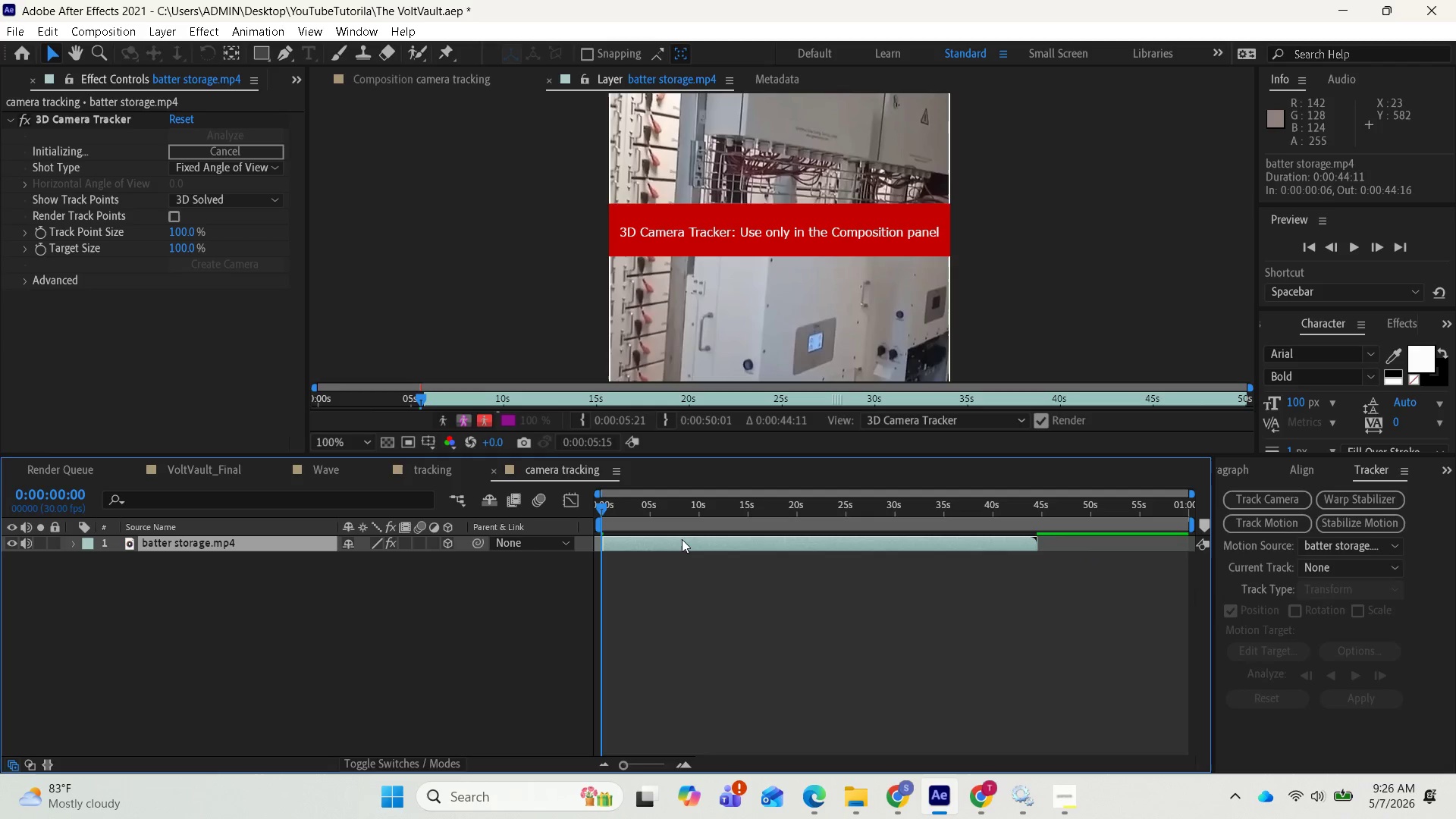 
left_click([680, 539])
 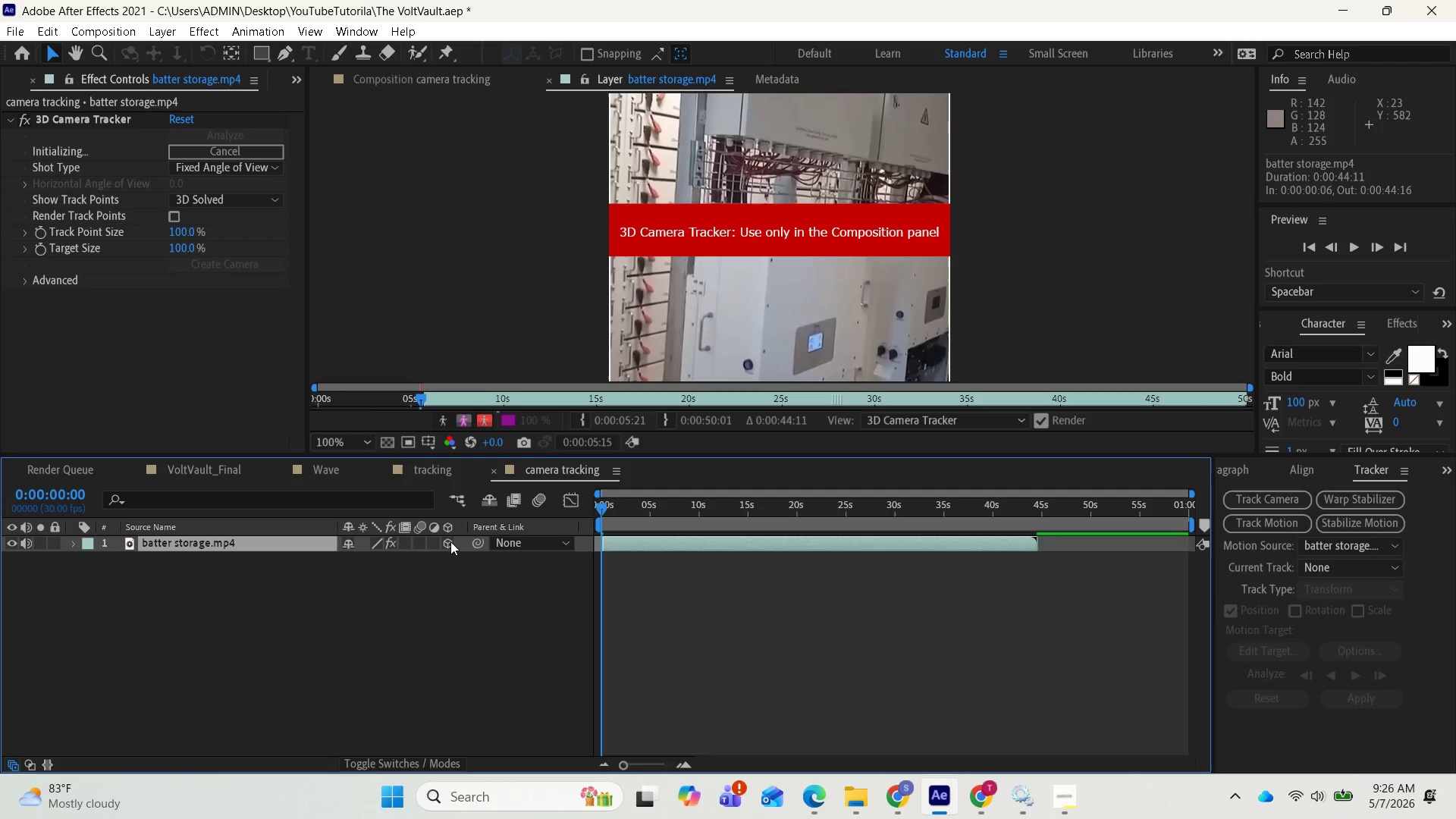 
double_click([450, 541])
 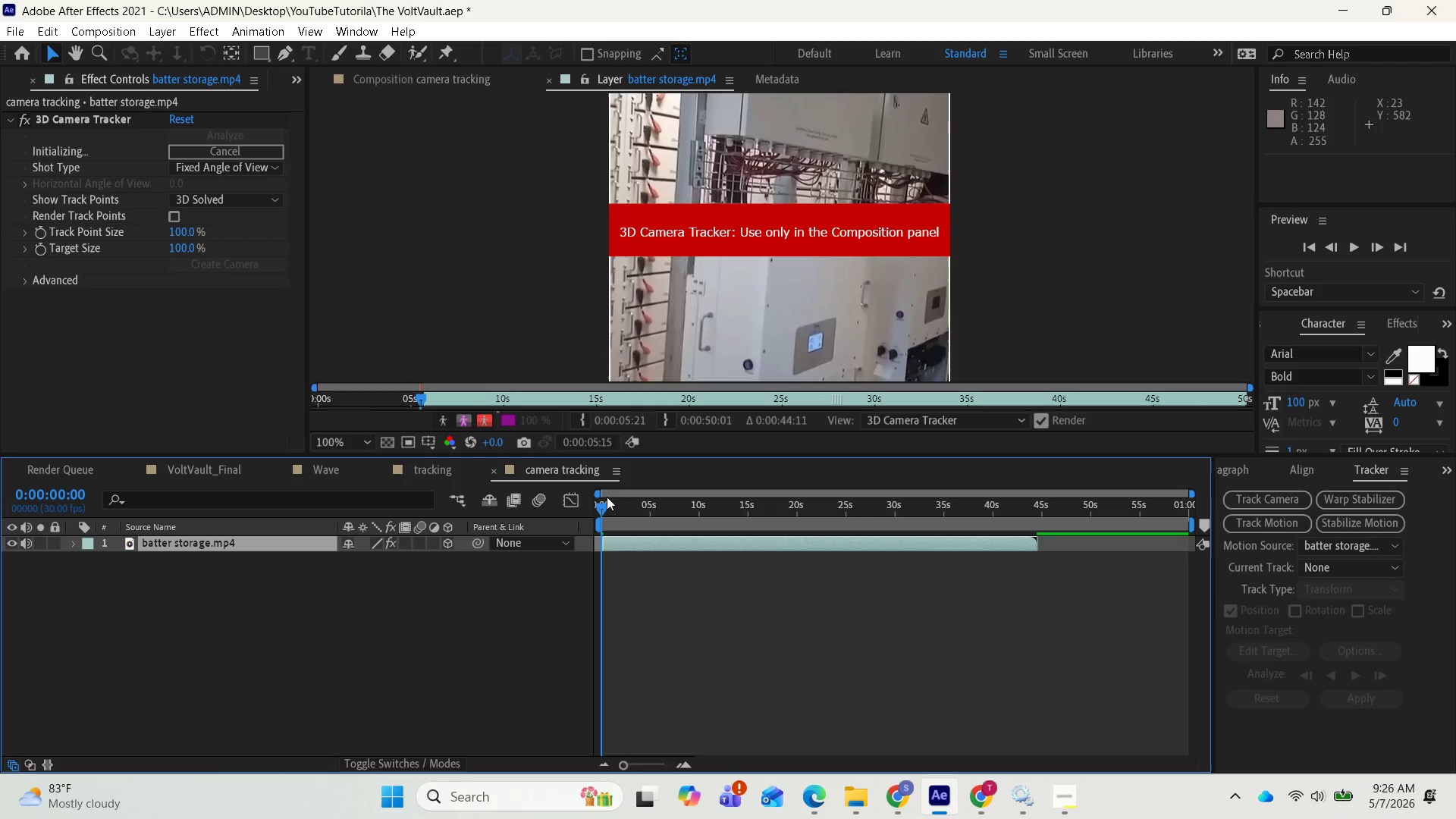 
left_click_drag(start_coordinate=[604, 500], to_coordinate=[600, 508])
 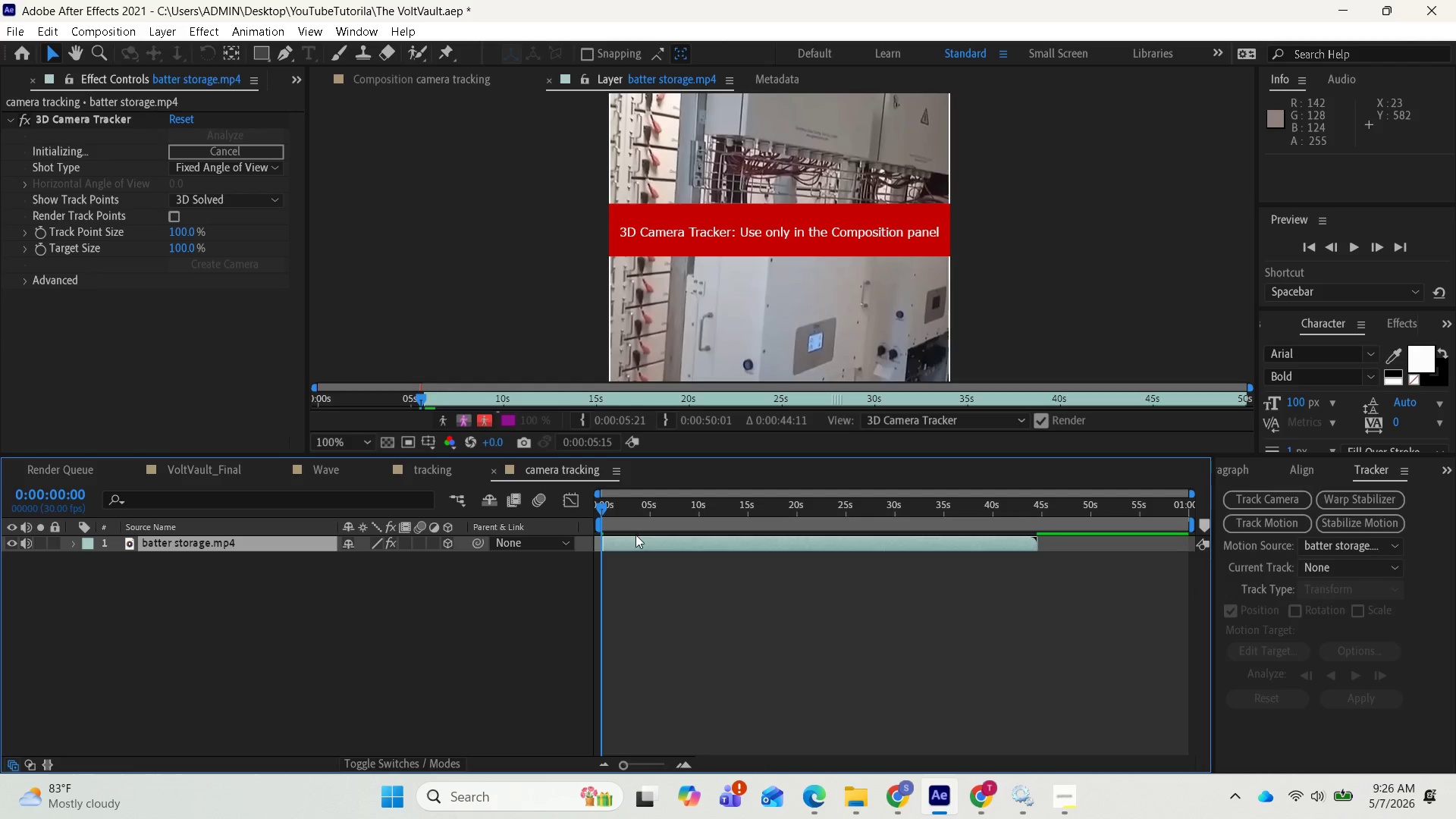 
left_click([635, 536])
 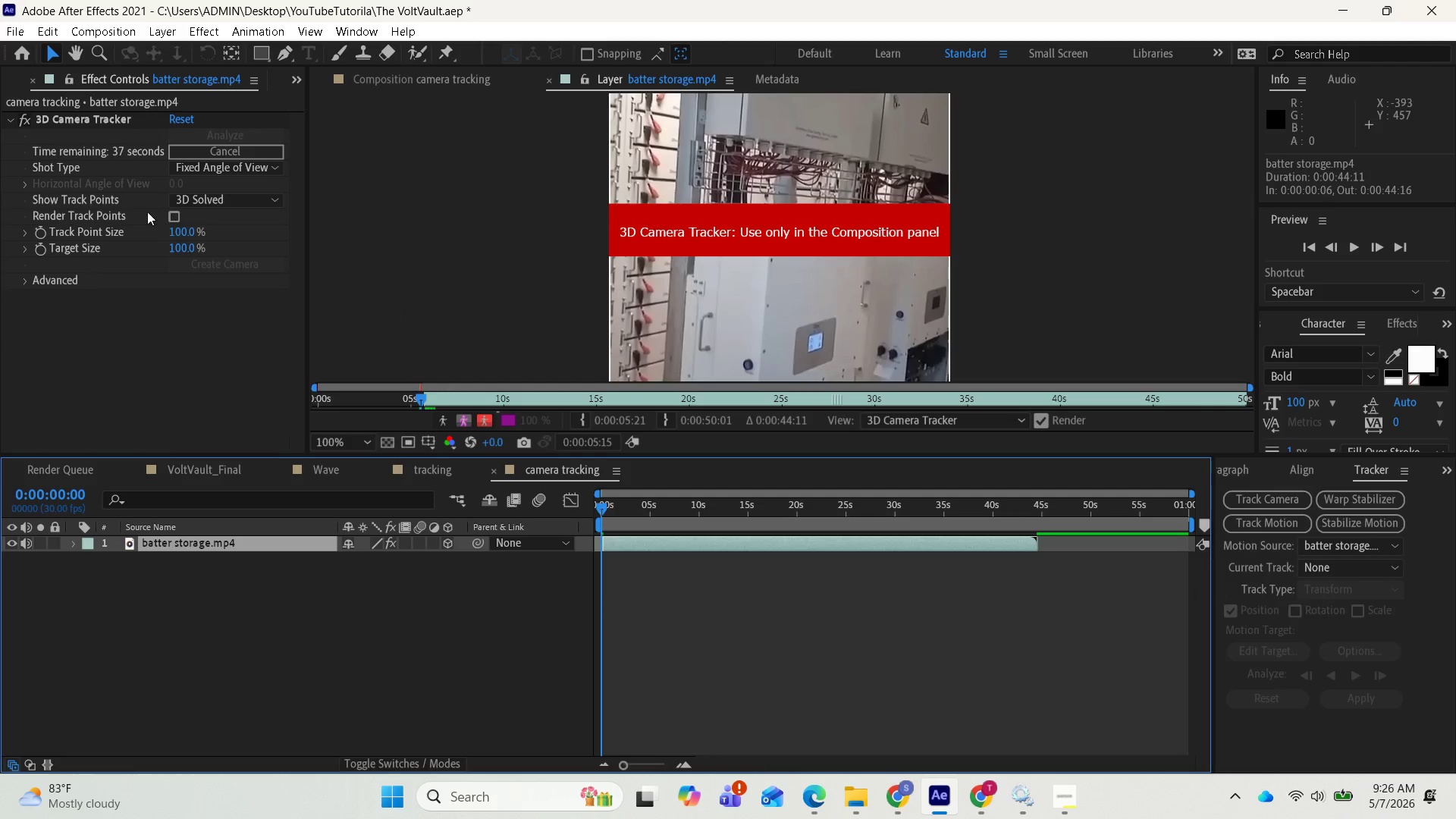 
wait(12.84)
 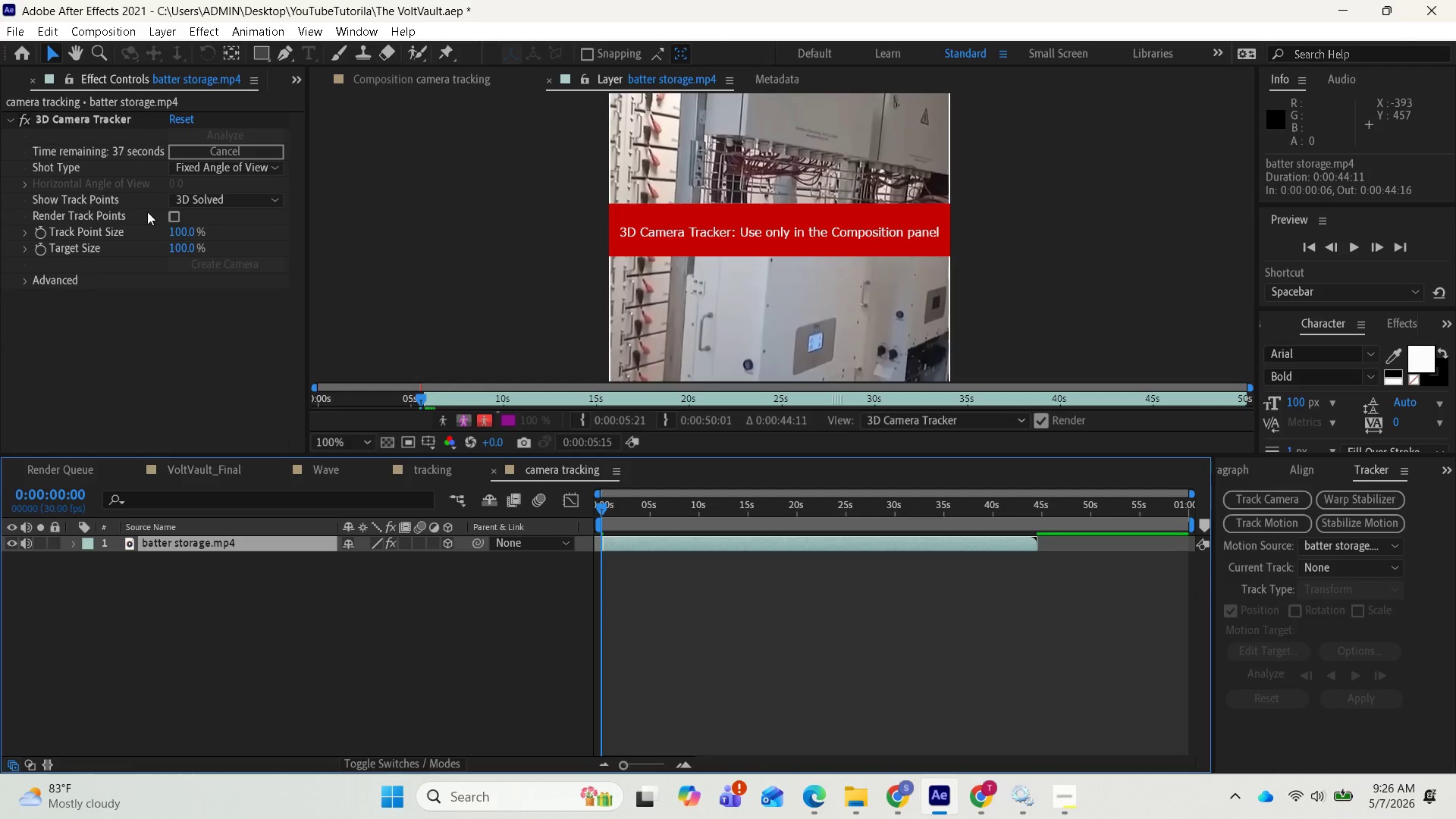 
scroll: coordinate [739, 300], scroll_direction: up, amount: 1.0
 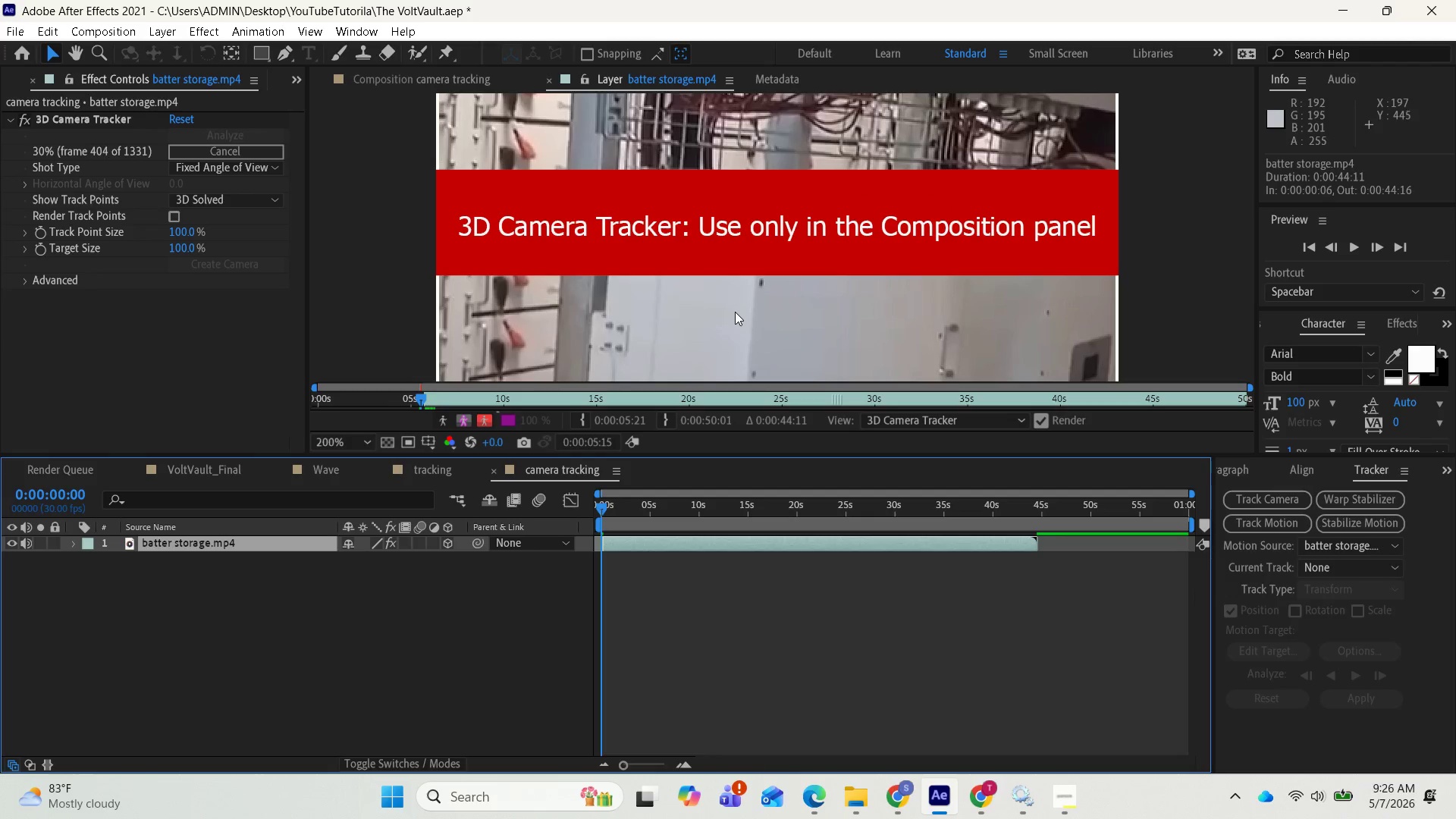 
scroll: coordinate [733, 316], scroll_direction: down, amount: 1.0
 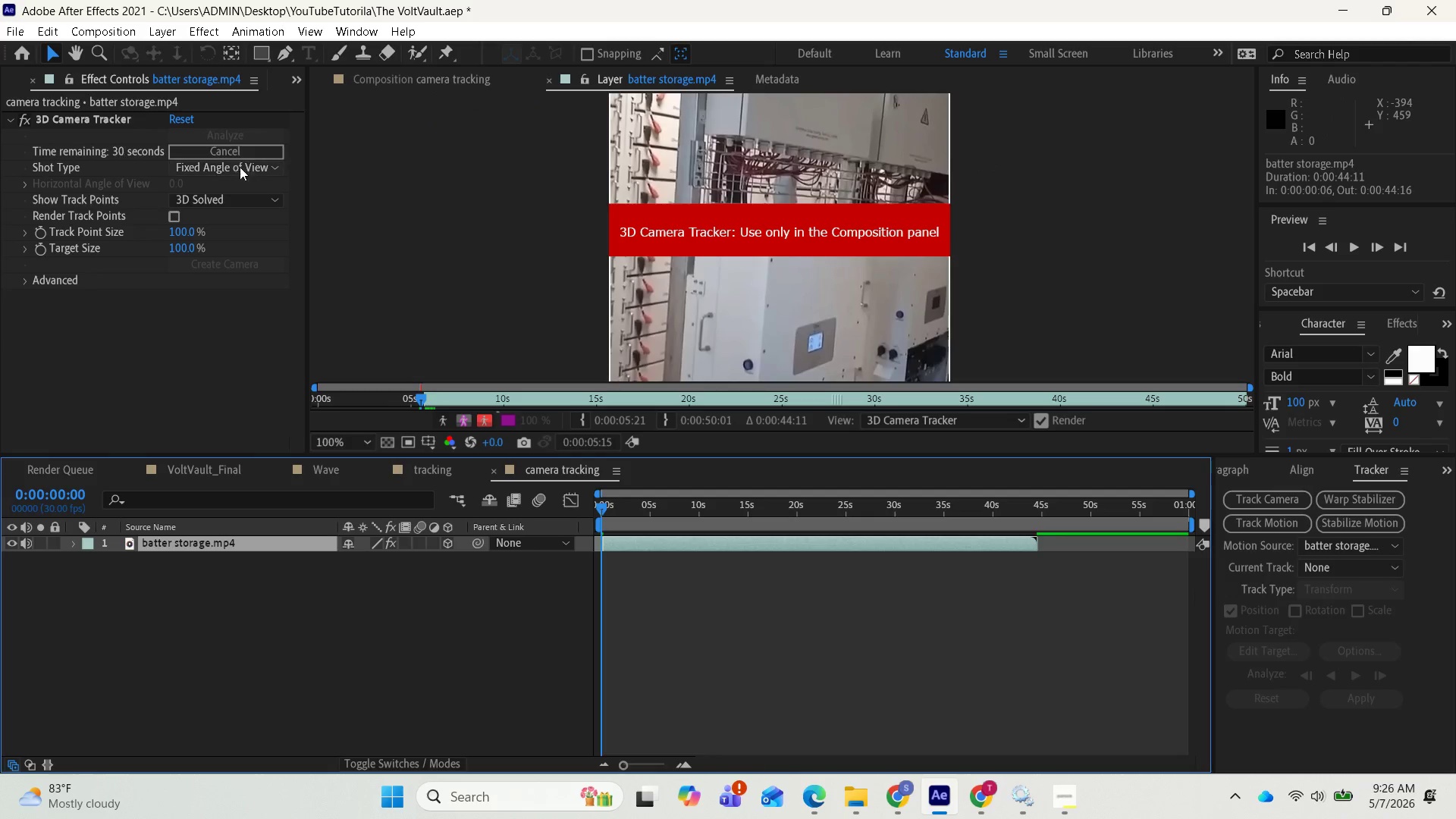 
left_click([241, 172])
 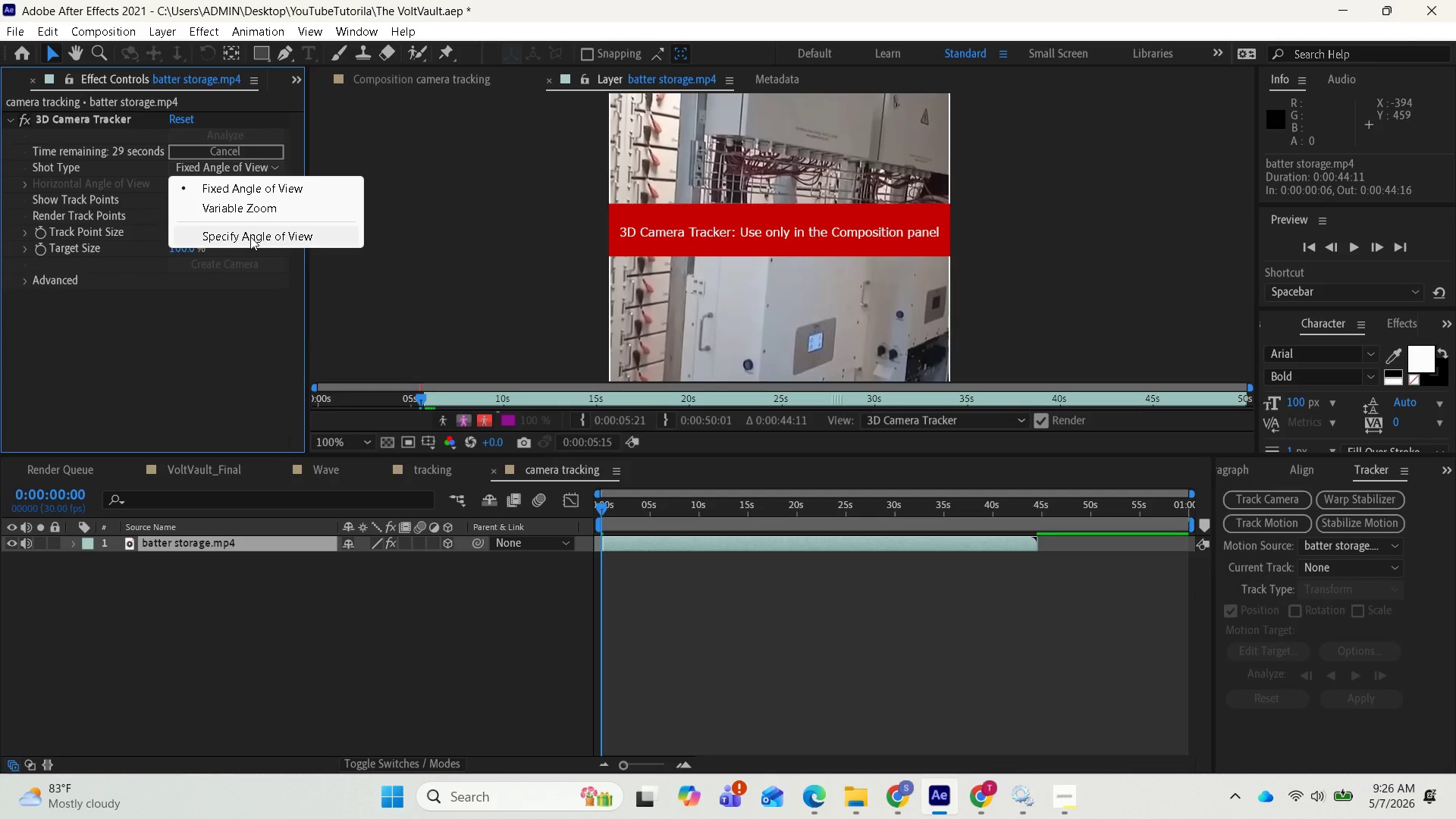 
wait(9.95)
 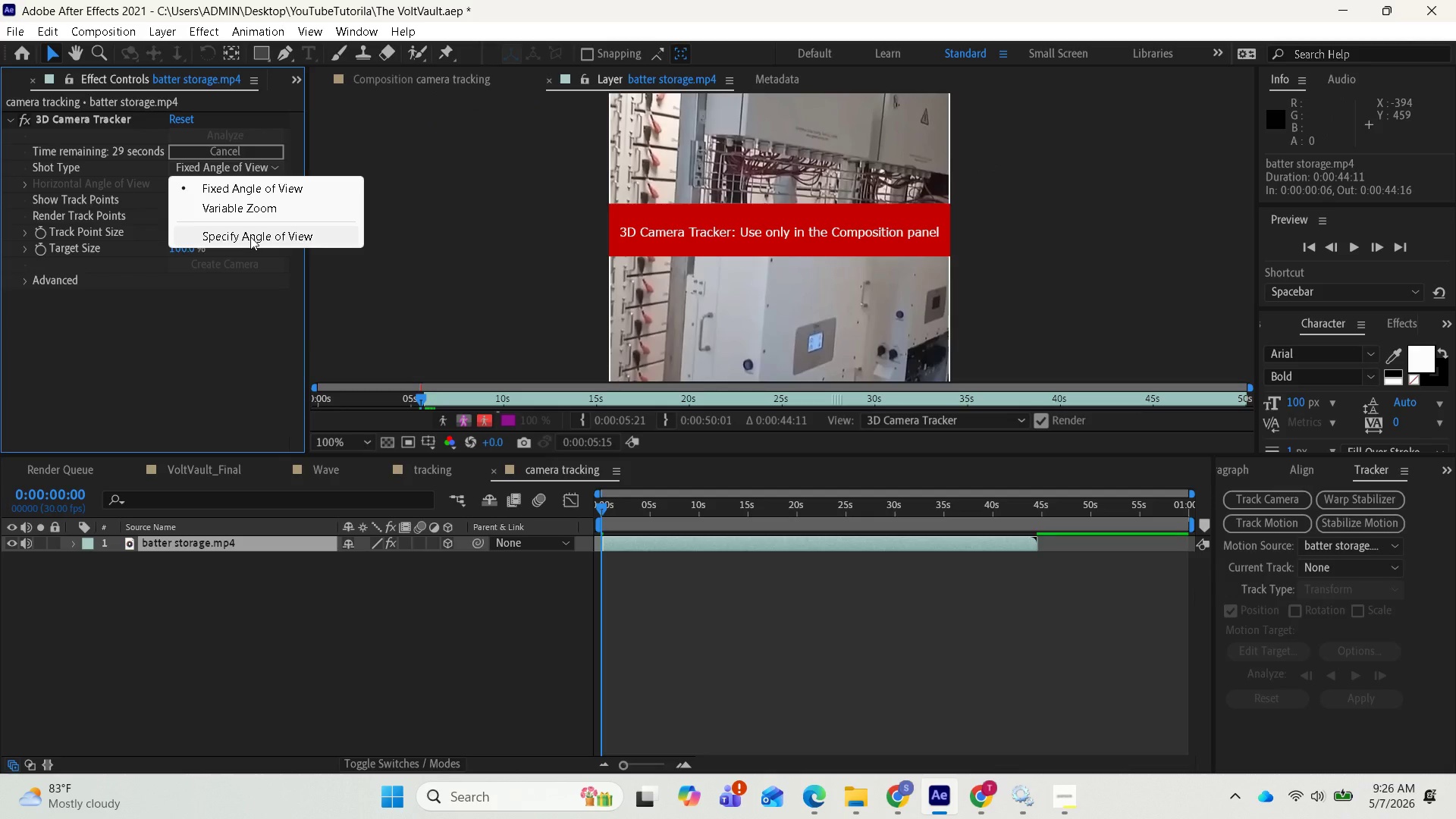 
left_click([250, 237])
 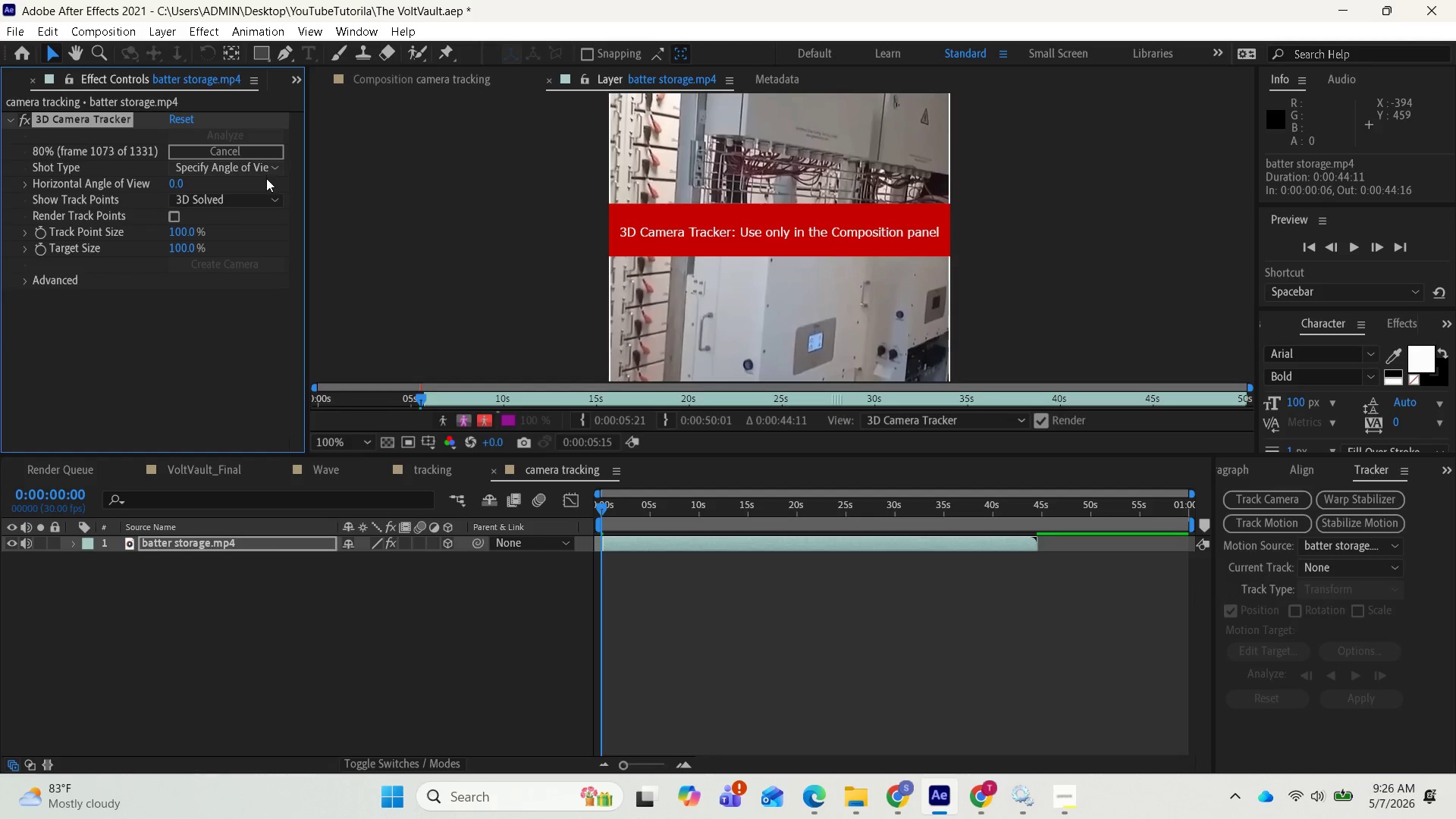 
wait(7.75)
 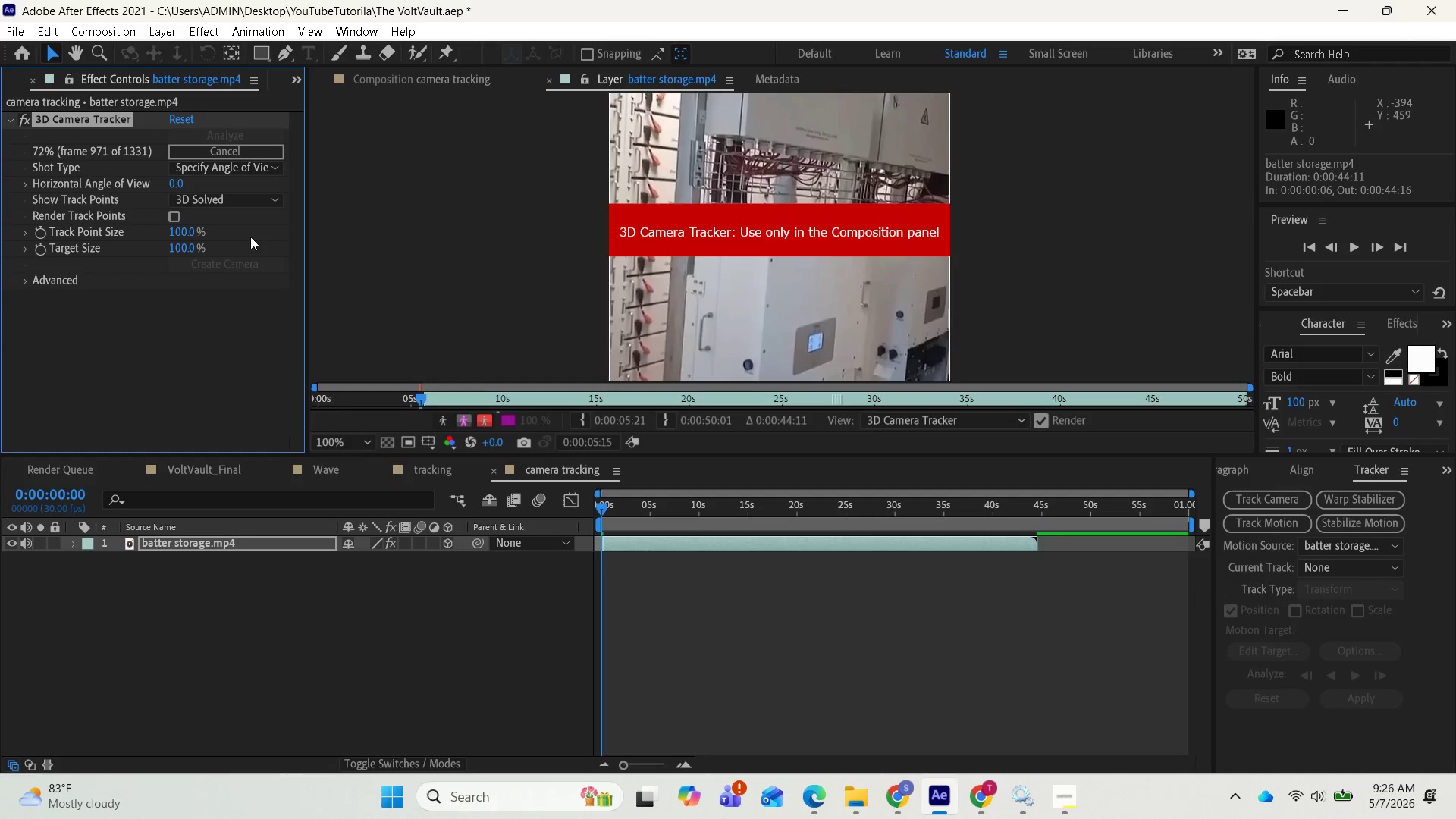 
left_click([773, 235])
 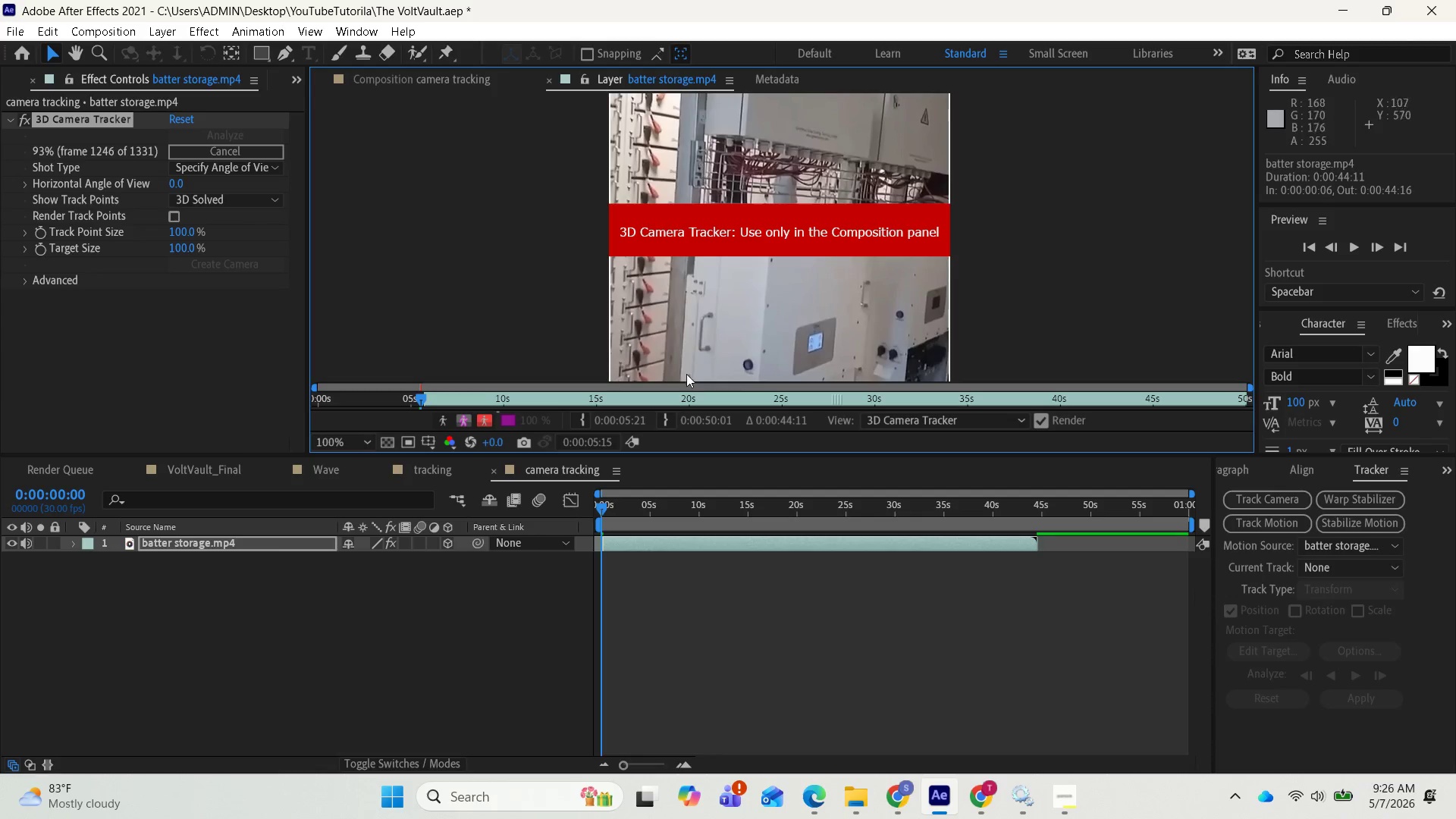 
wait(6.7)
 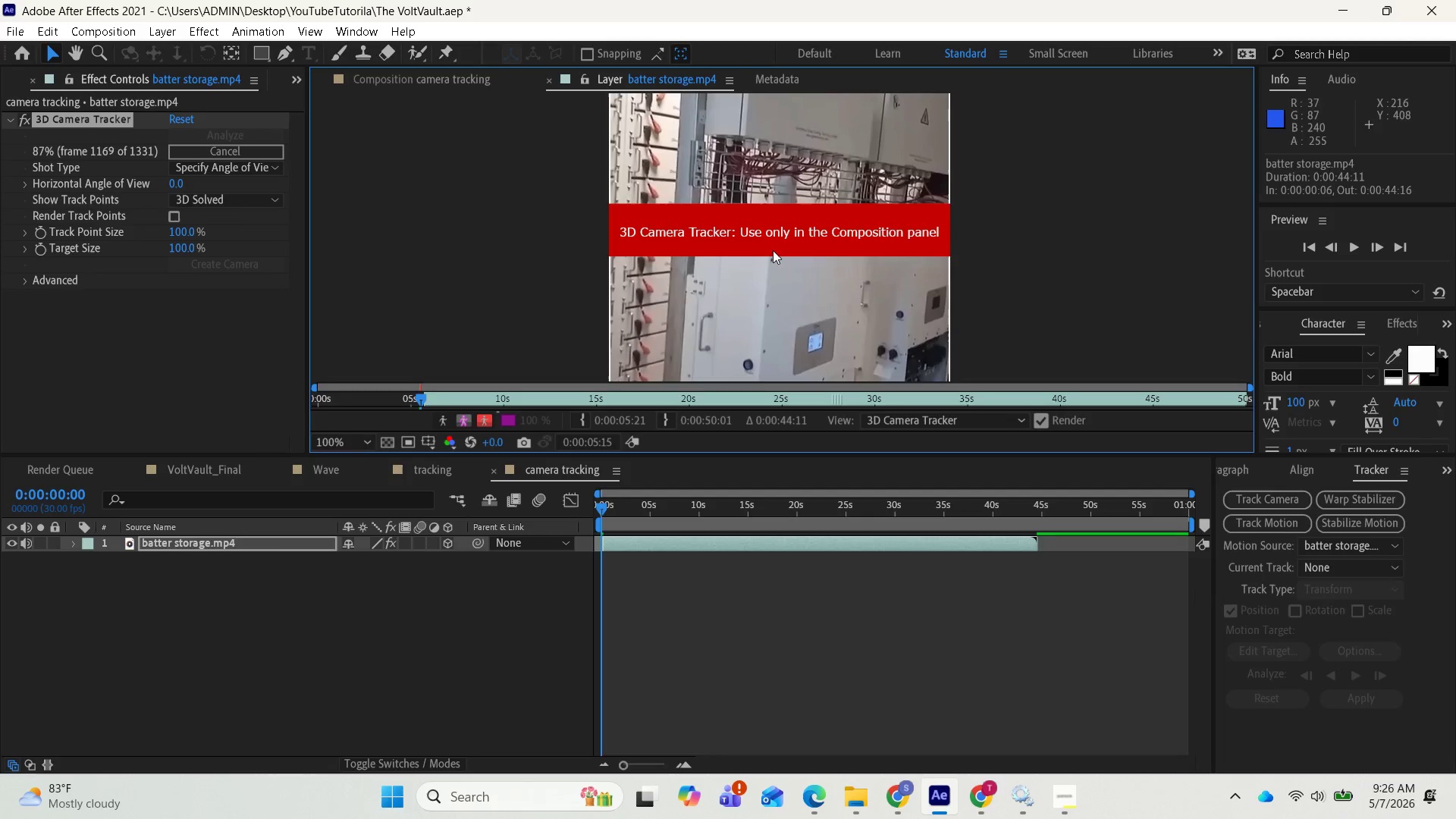 
scroll: coordinate [792, 306], scroll_direction: down, amount: 1.0
 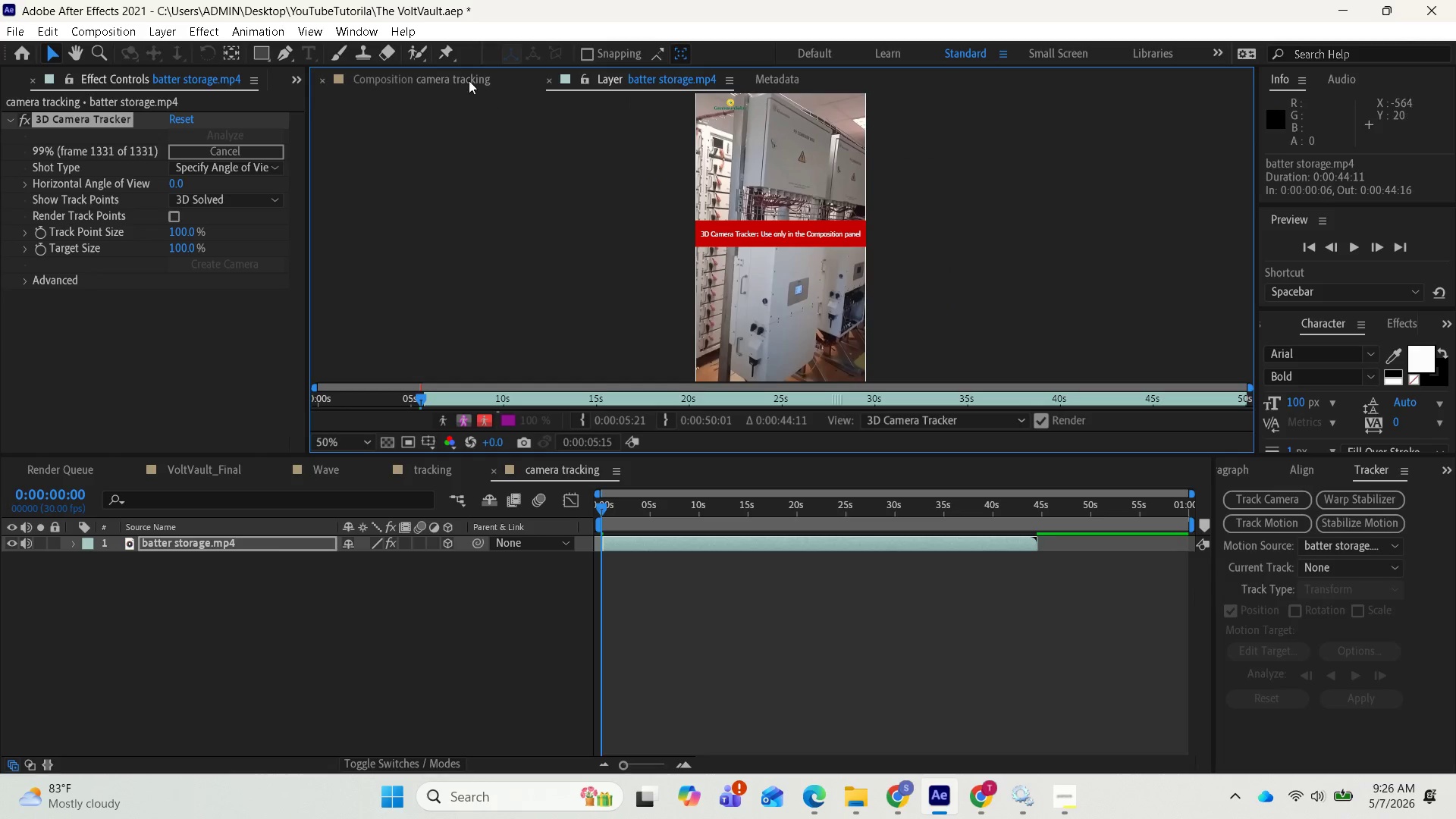 
left_click([466, 78])
 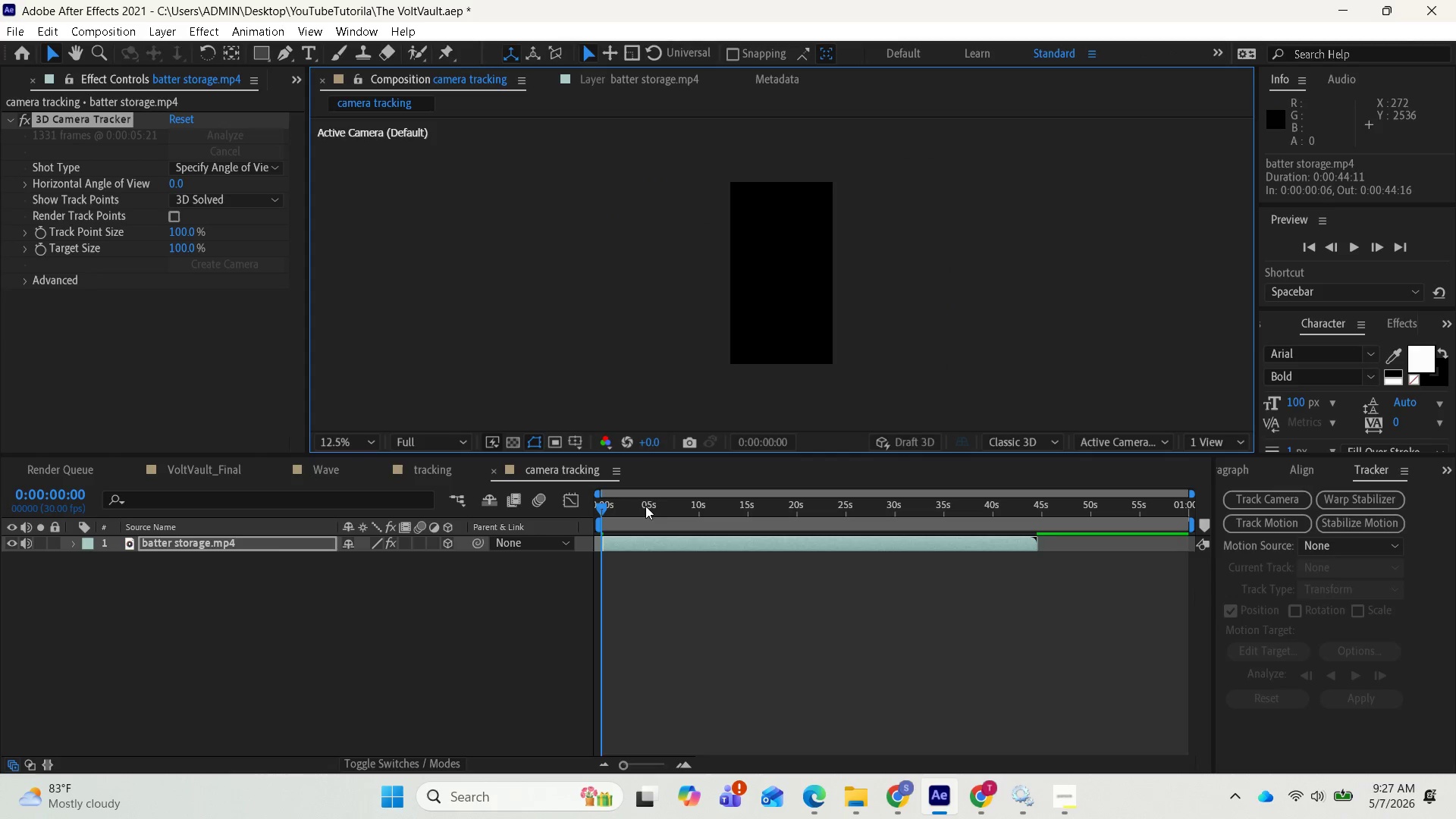 
wait(9.52)
 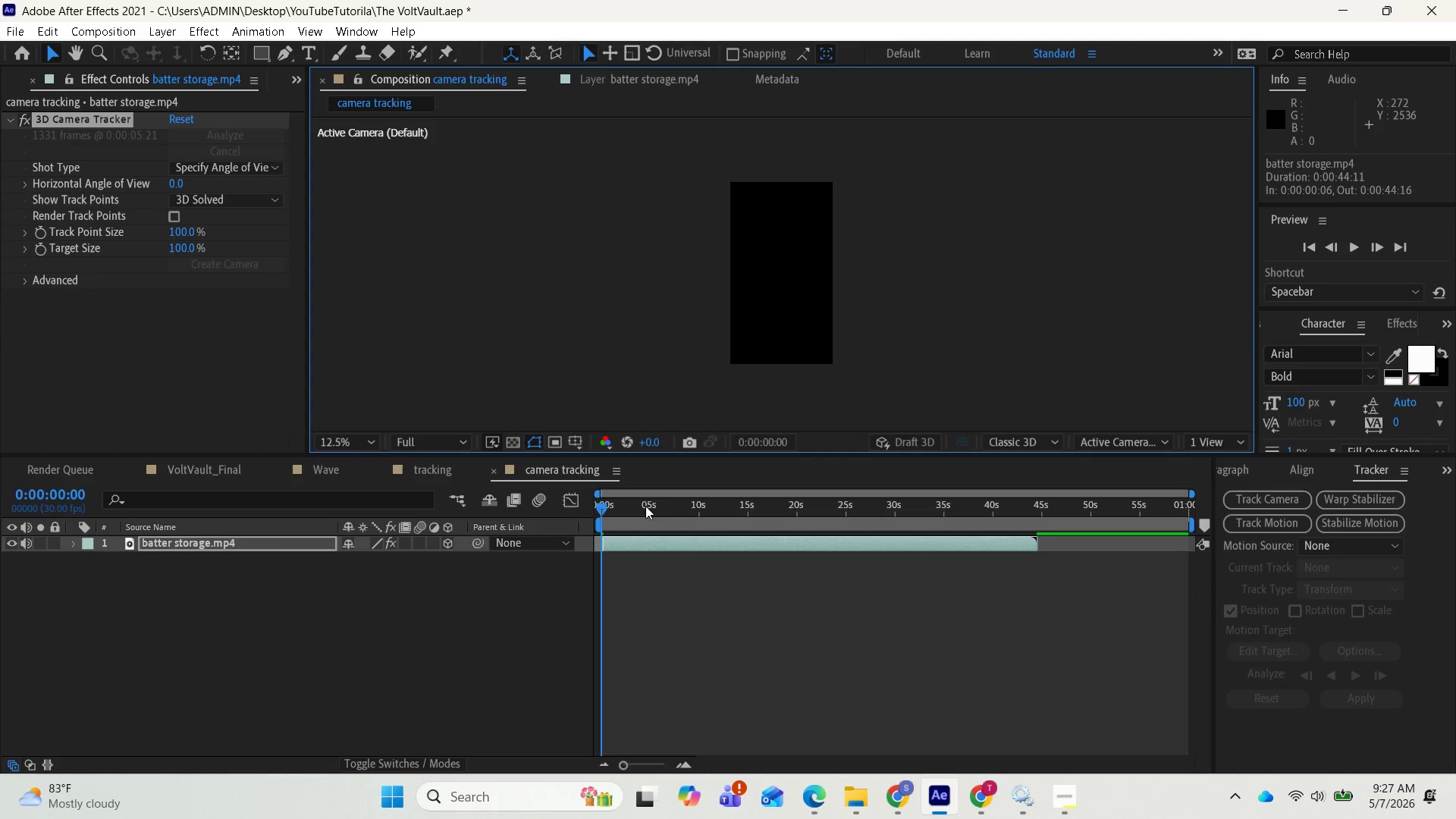 
left_click_drag(start_coordinate=[601, 503], to_coordinate=[594, 508])
 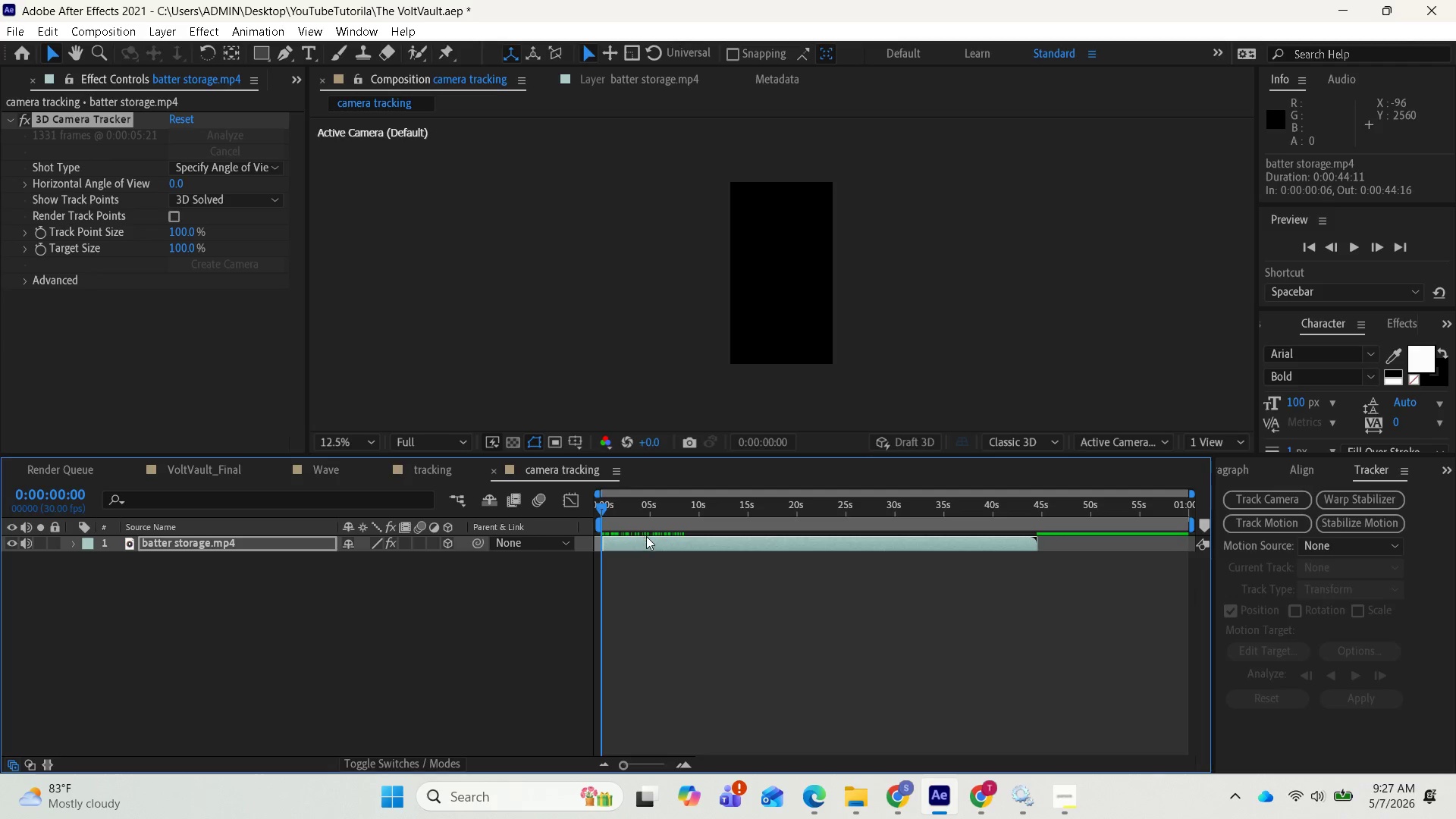 
left_click_drag(start_coordinate=[646, 538], to_coordinate=[641, 543])
 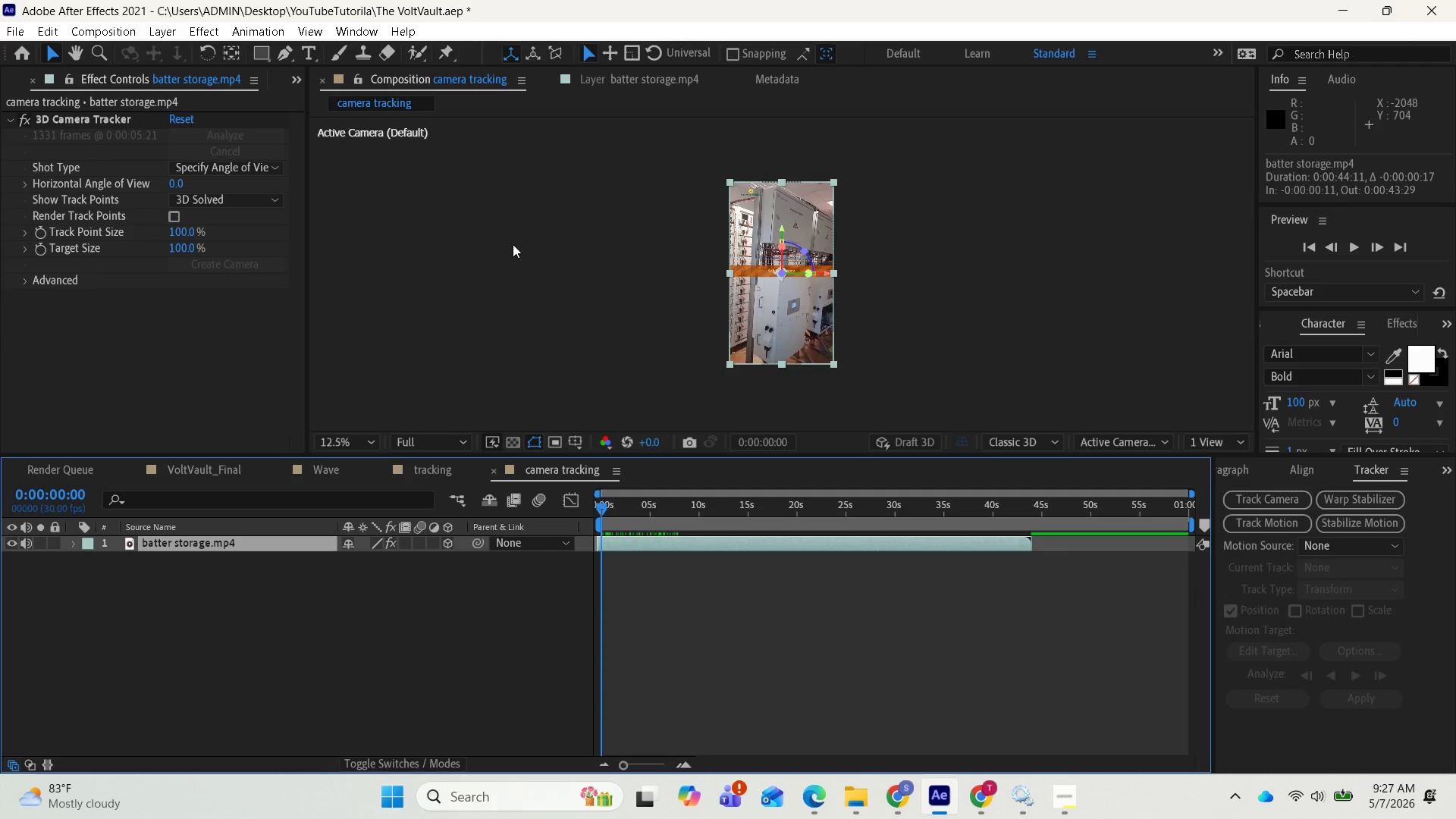 
scroll: coordinate [786, 298], scroll_direction: up, amount: 4.0
 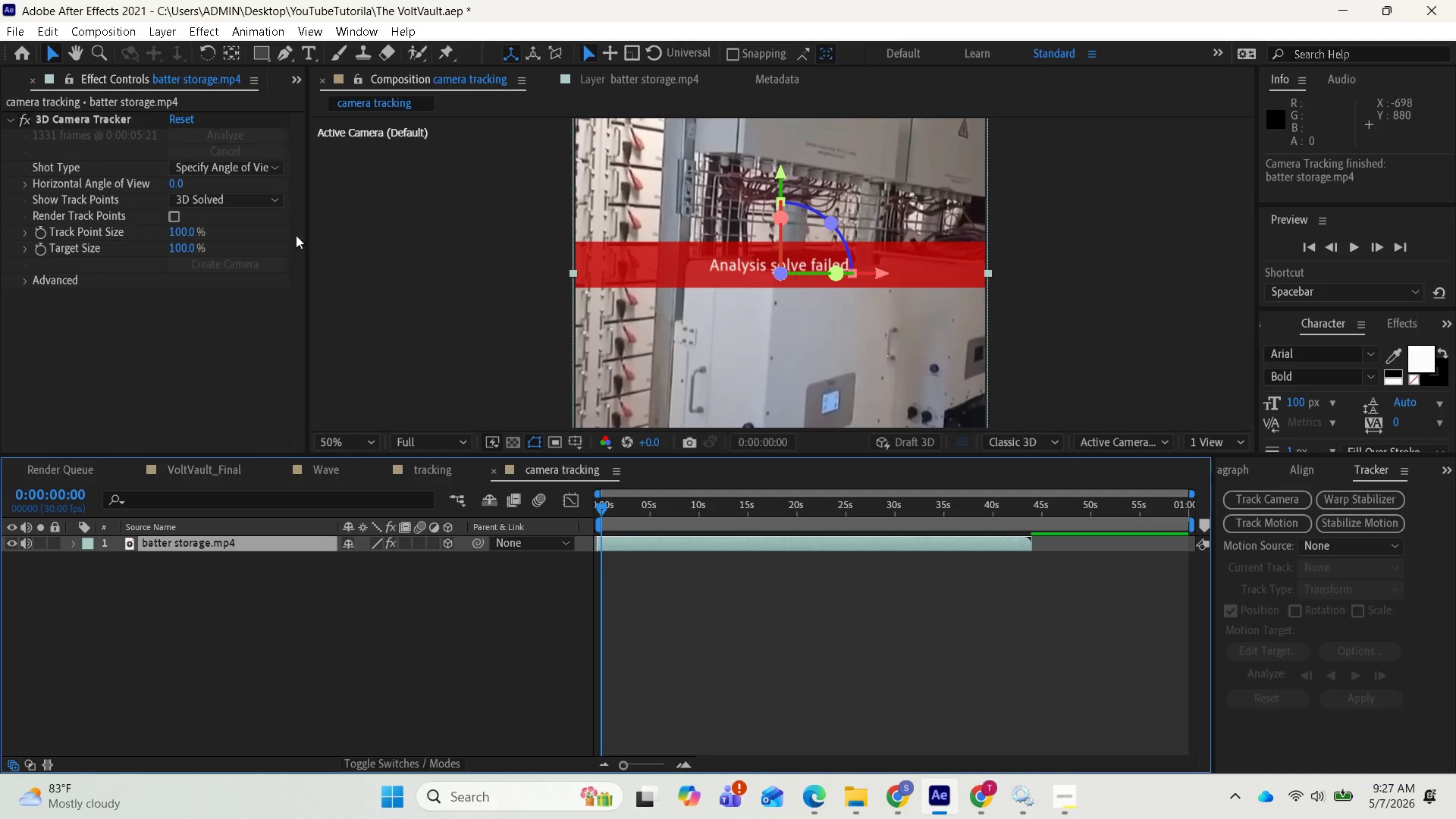 
wait(6.96)
 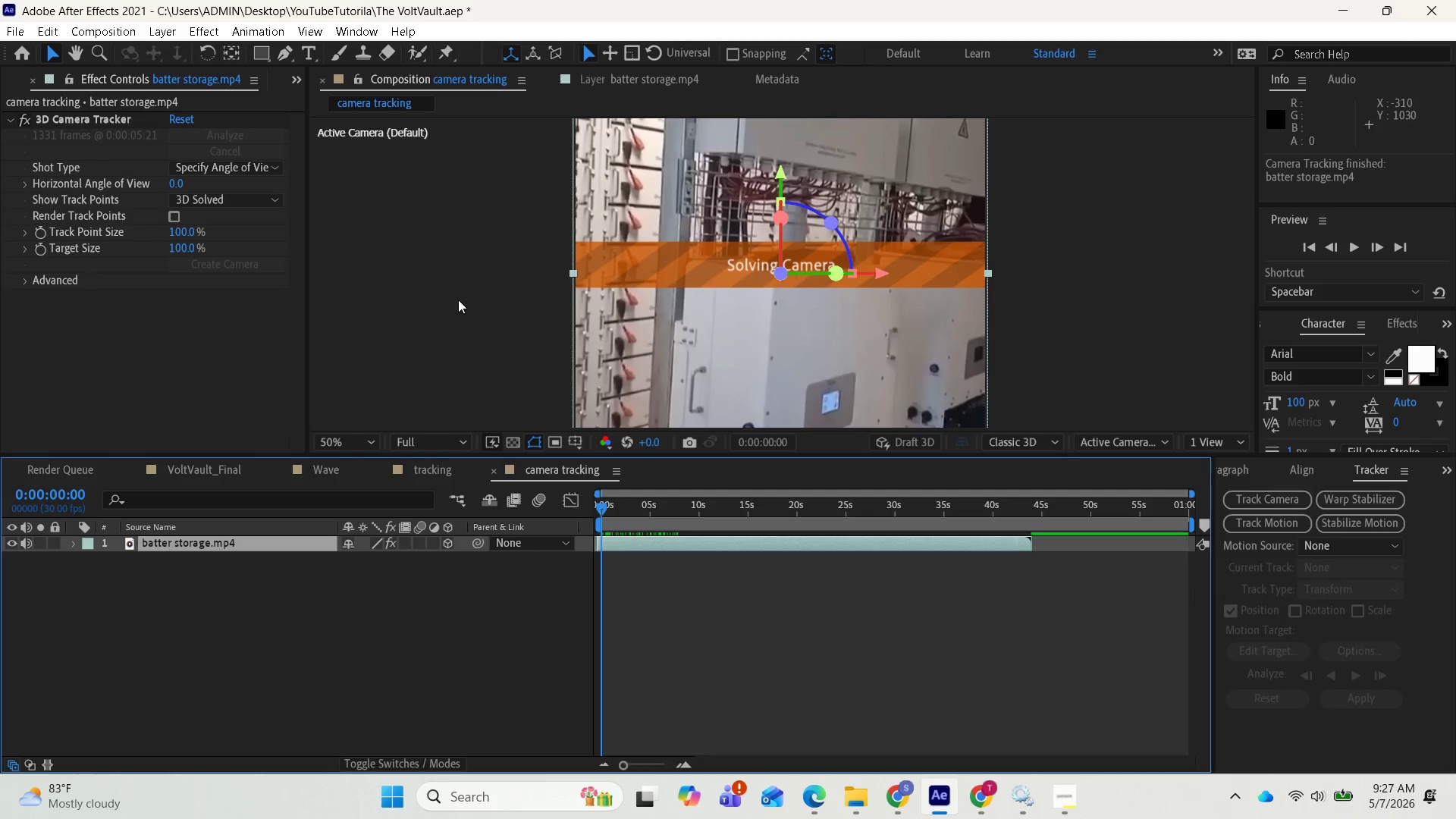 
key(Control+Z)
 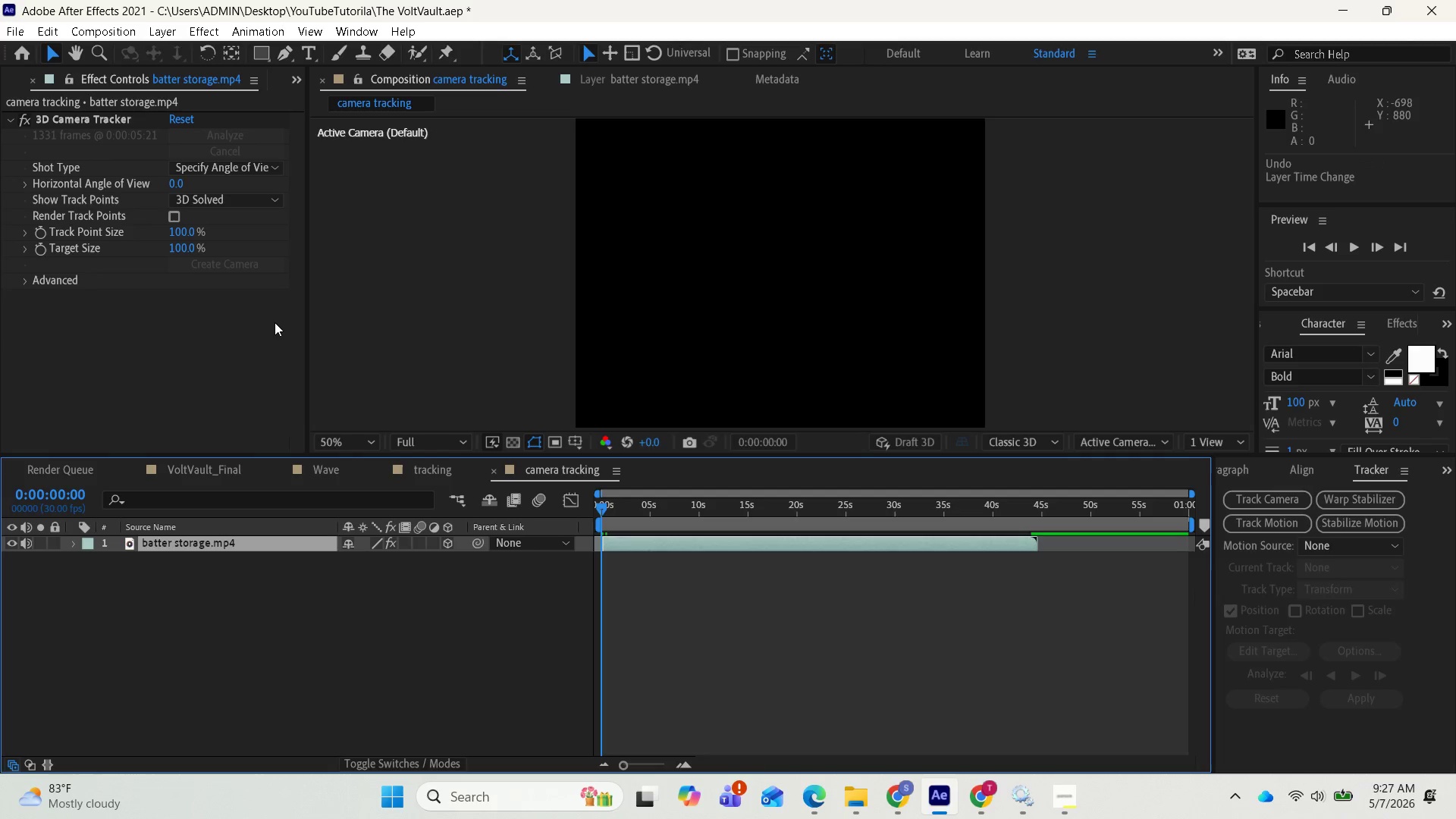 
key(Control+Z)
 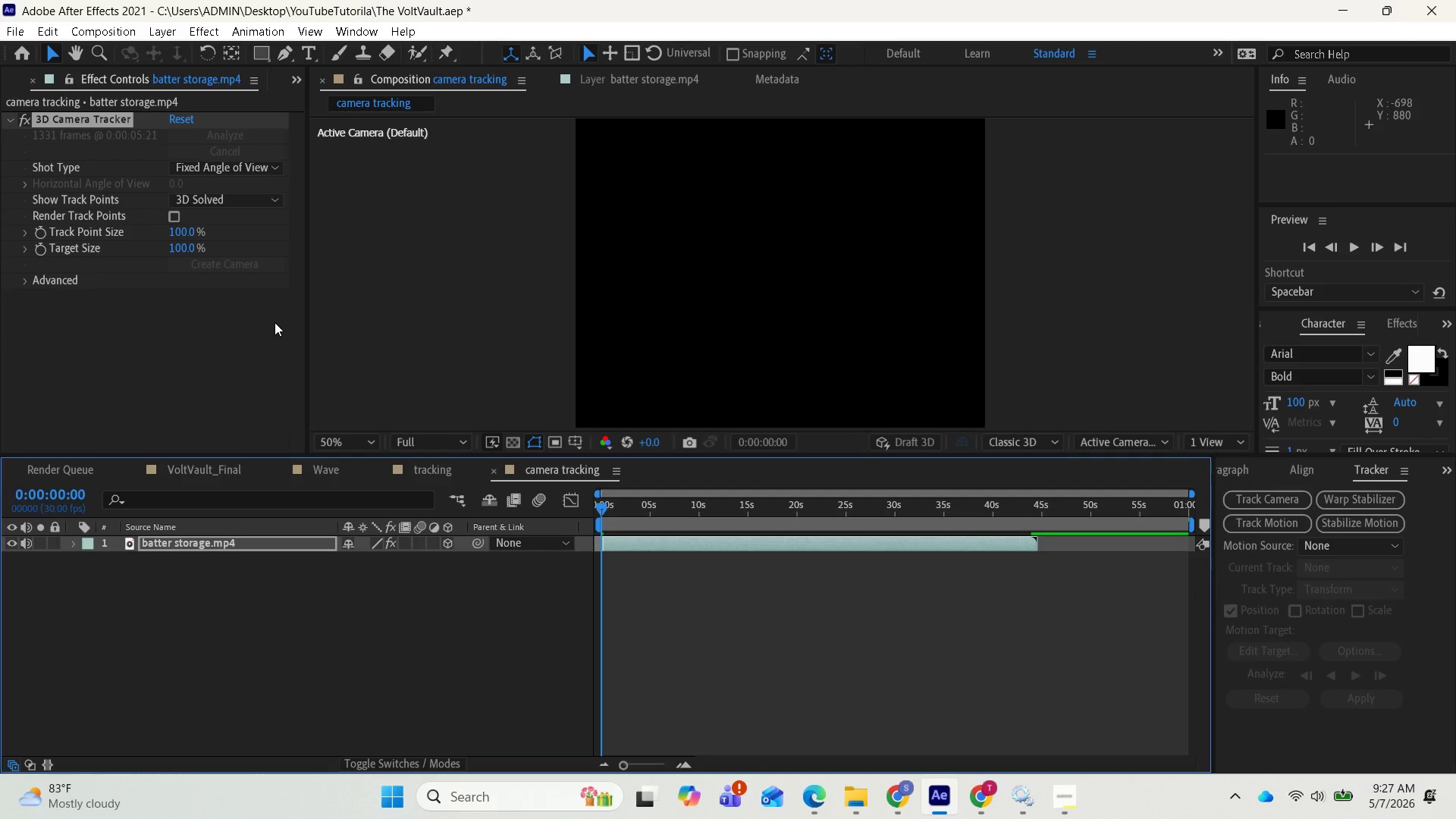 
key(Control+Z)
 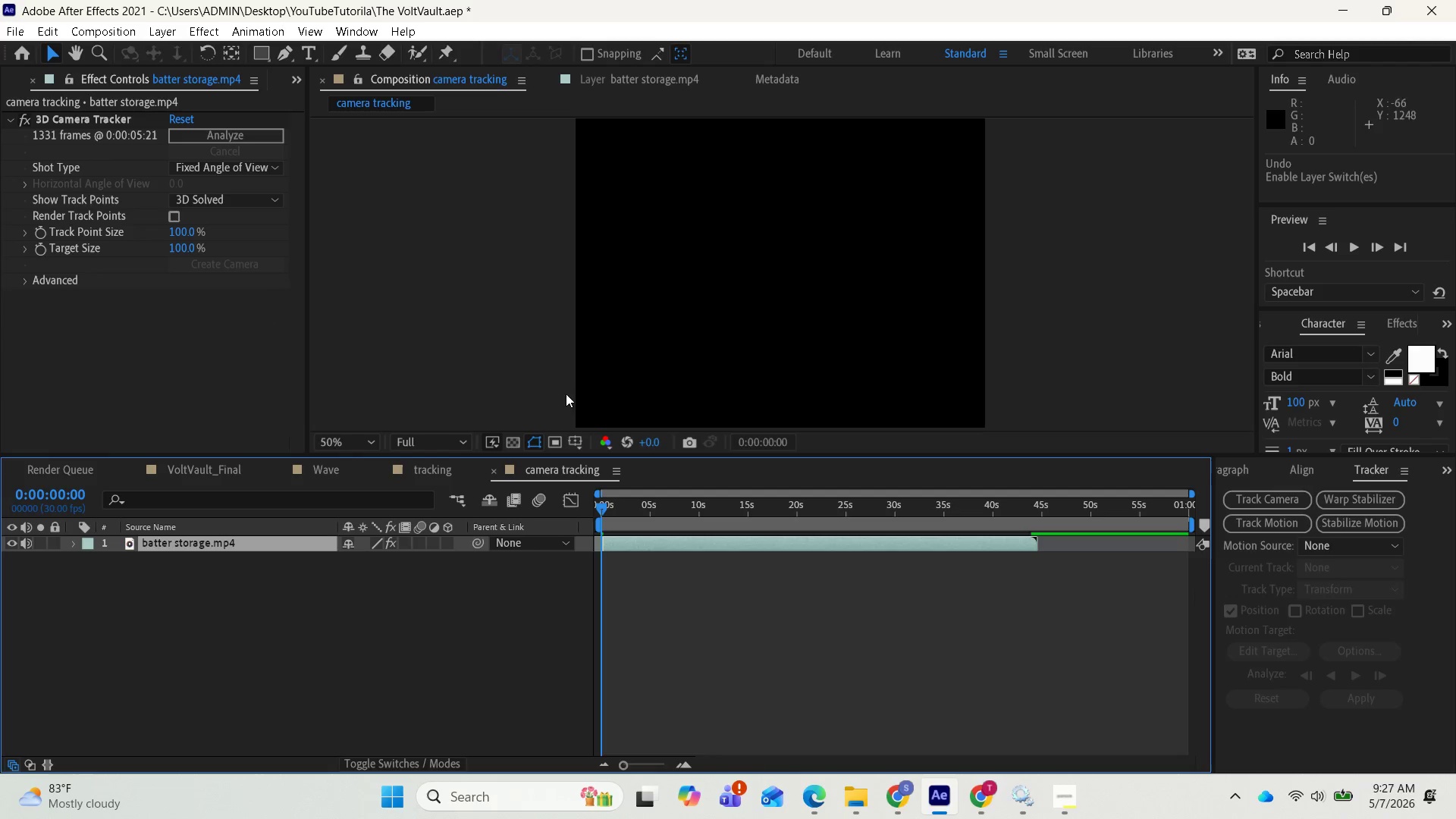 
wait(5.31)
 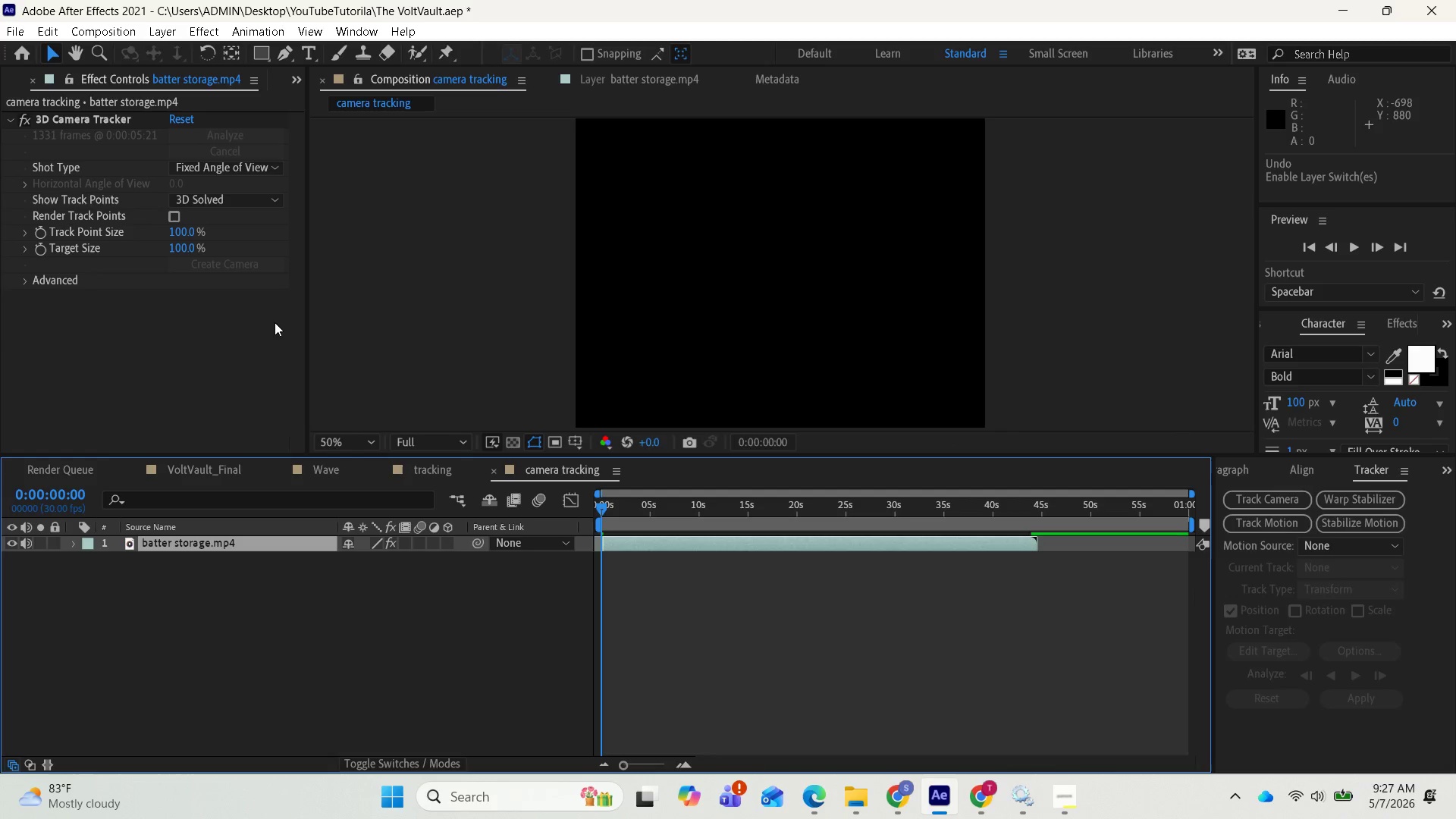 
key(Control+Z)
 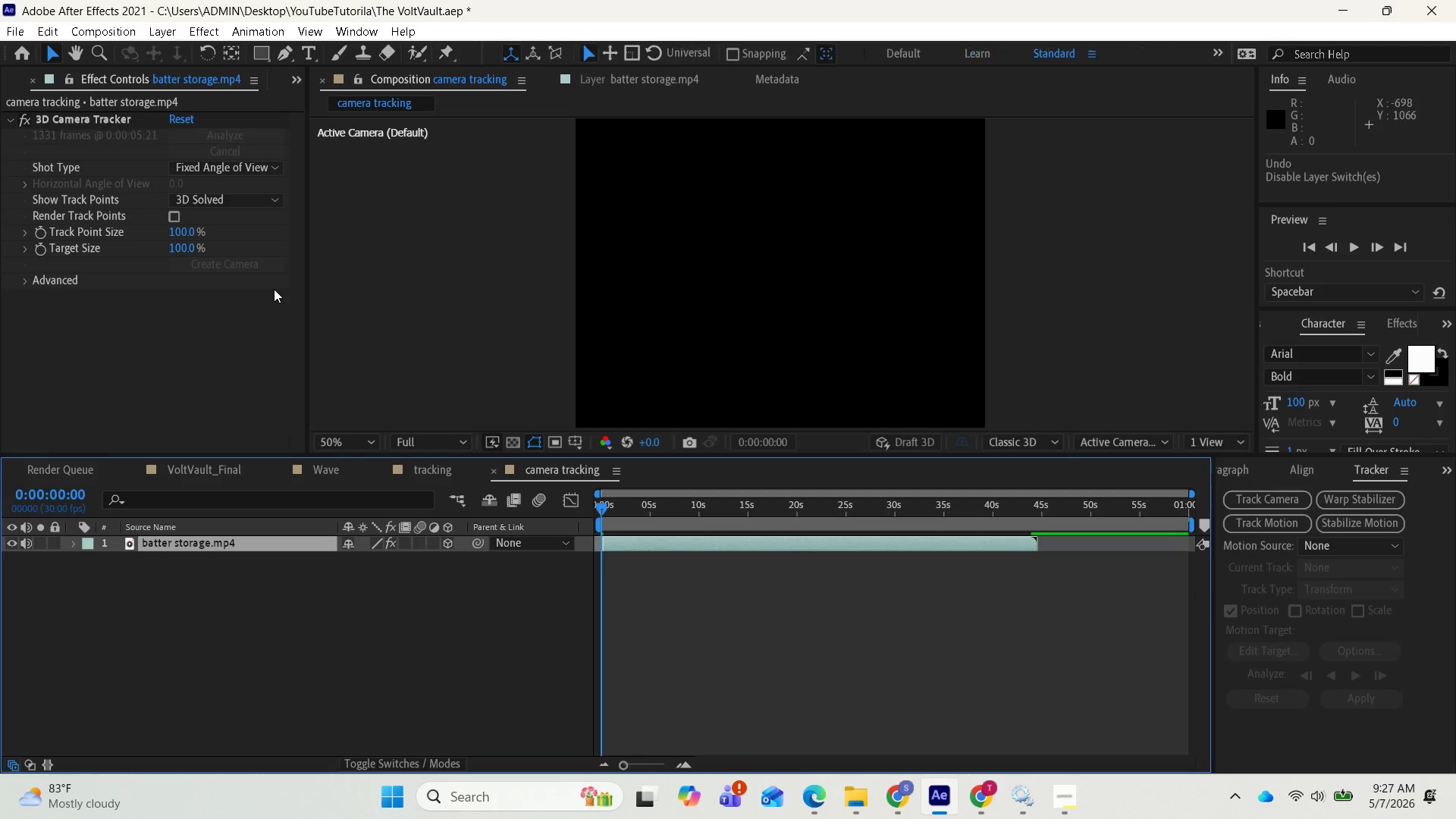 
key(Control+Z)
 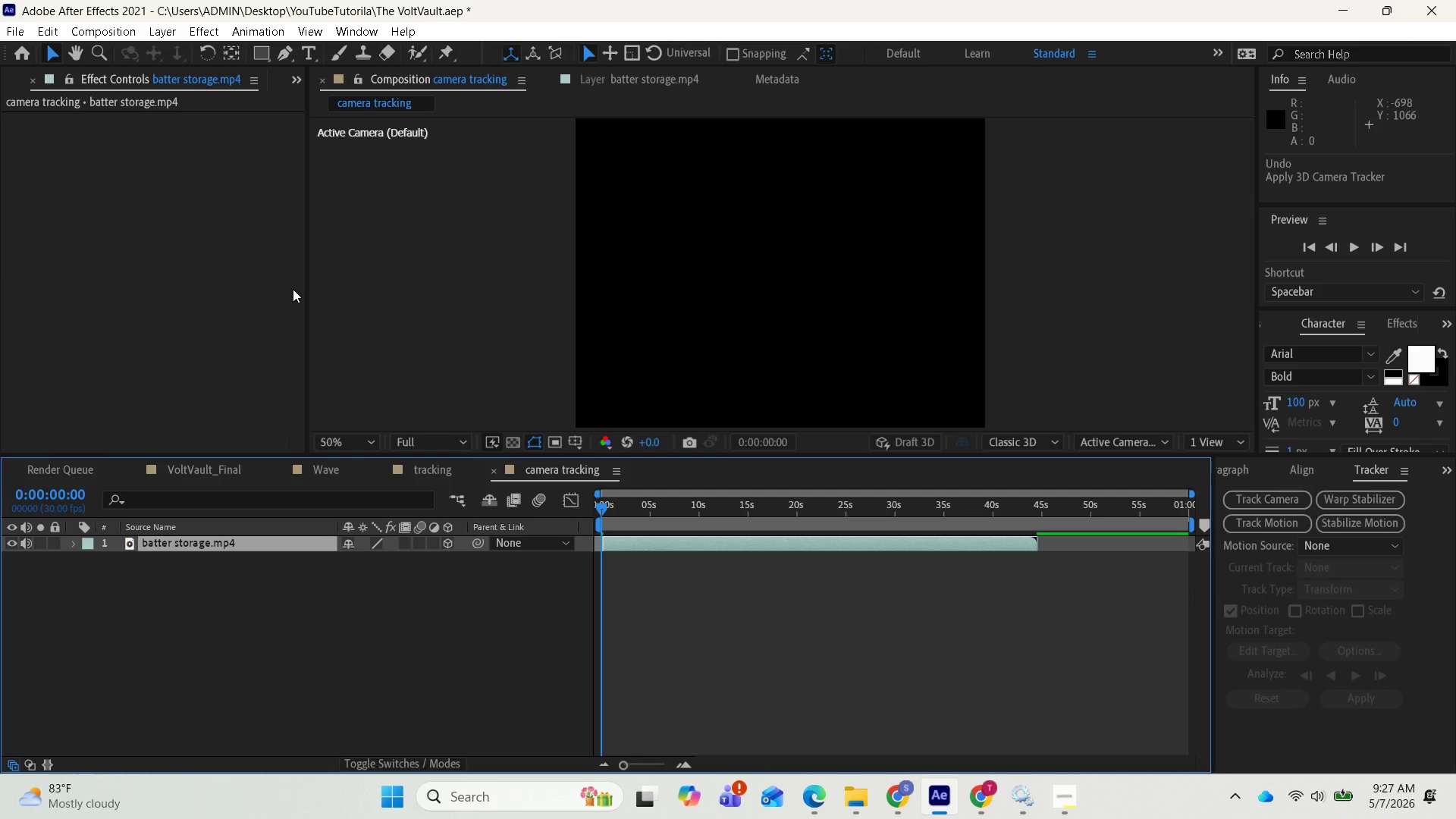 
scroll: coordinate [286, 290], scroll_direction: up, amount: 1.0
 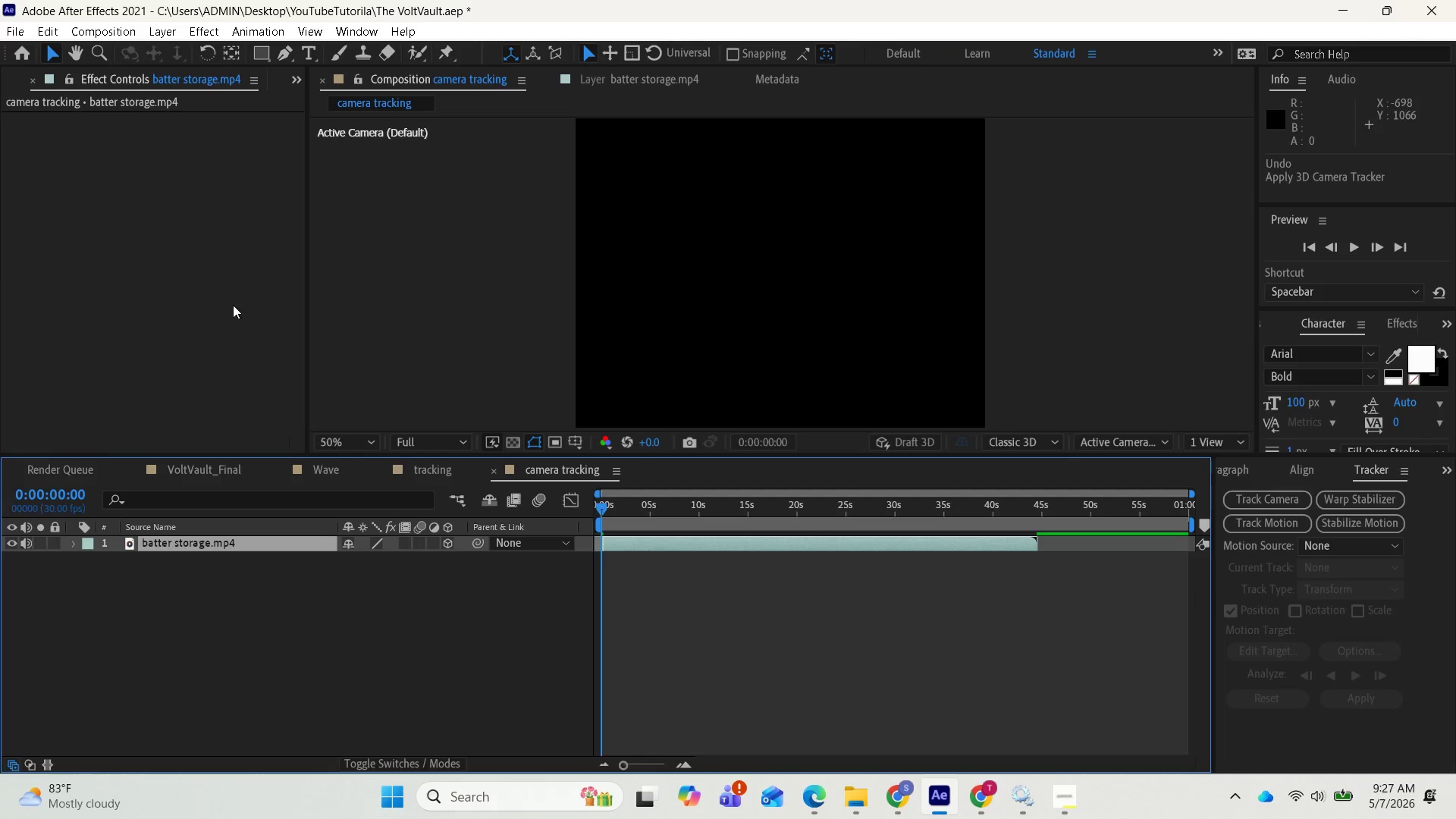 
key(Control+Z)
 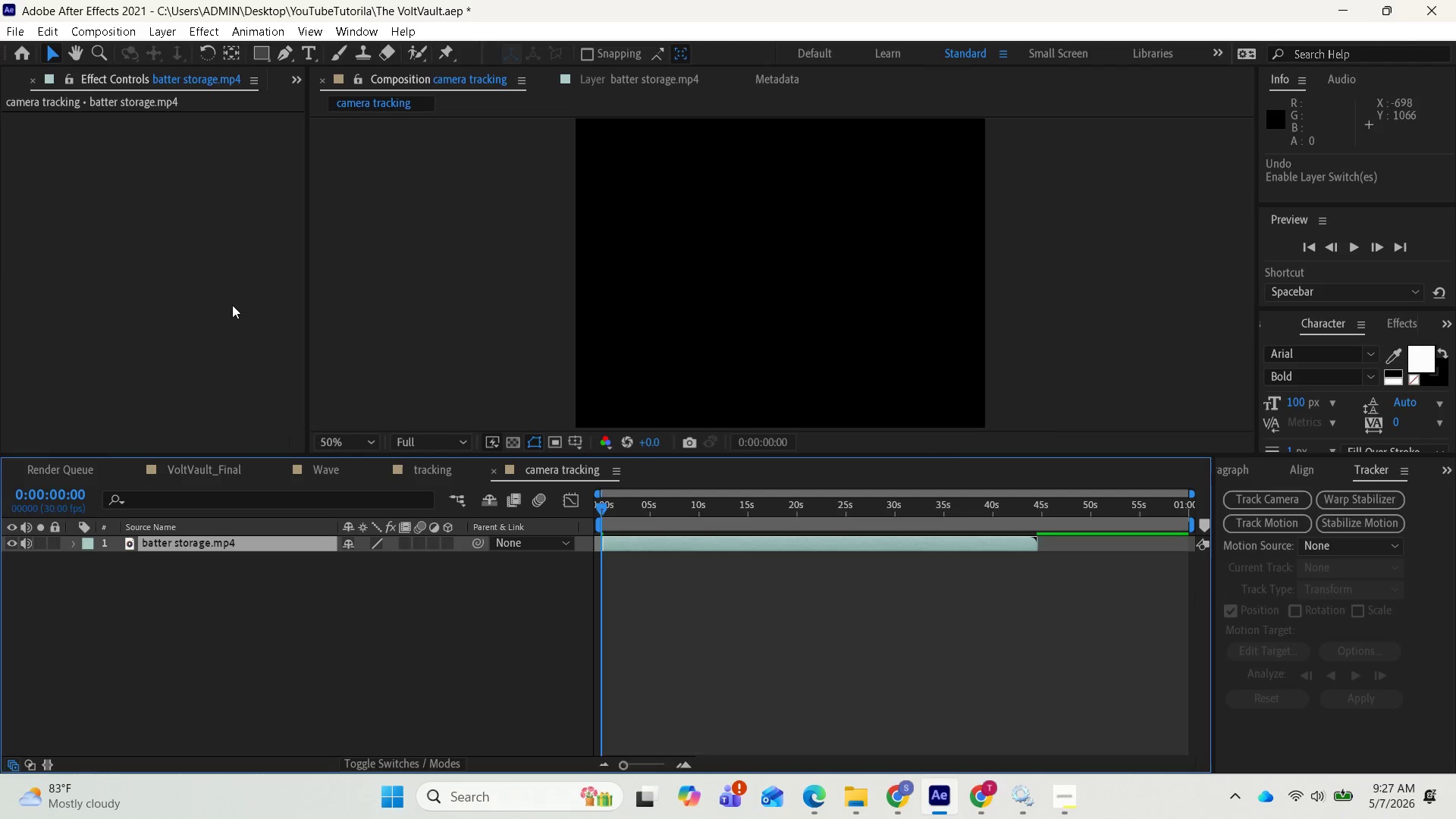 
key(Control+Z)
 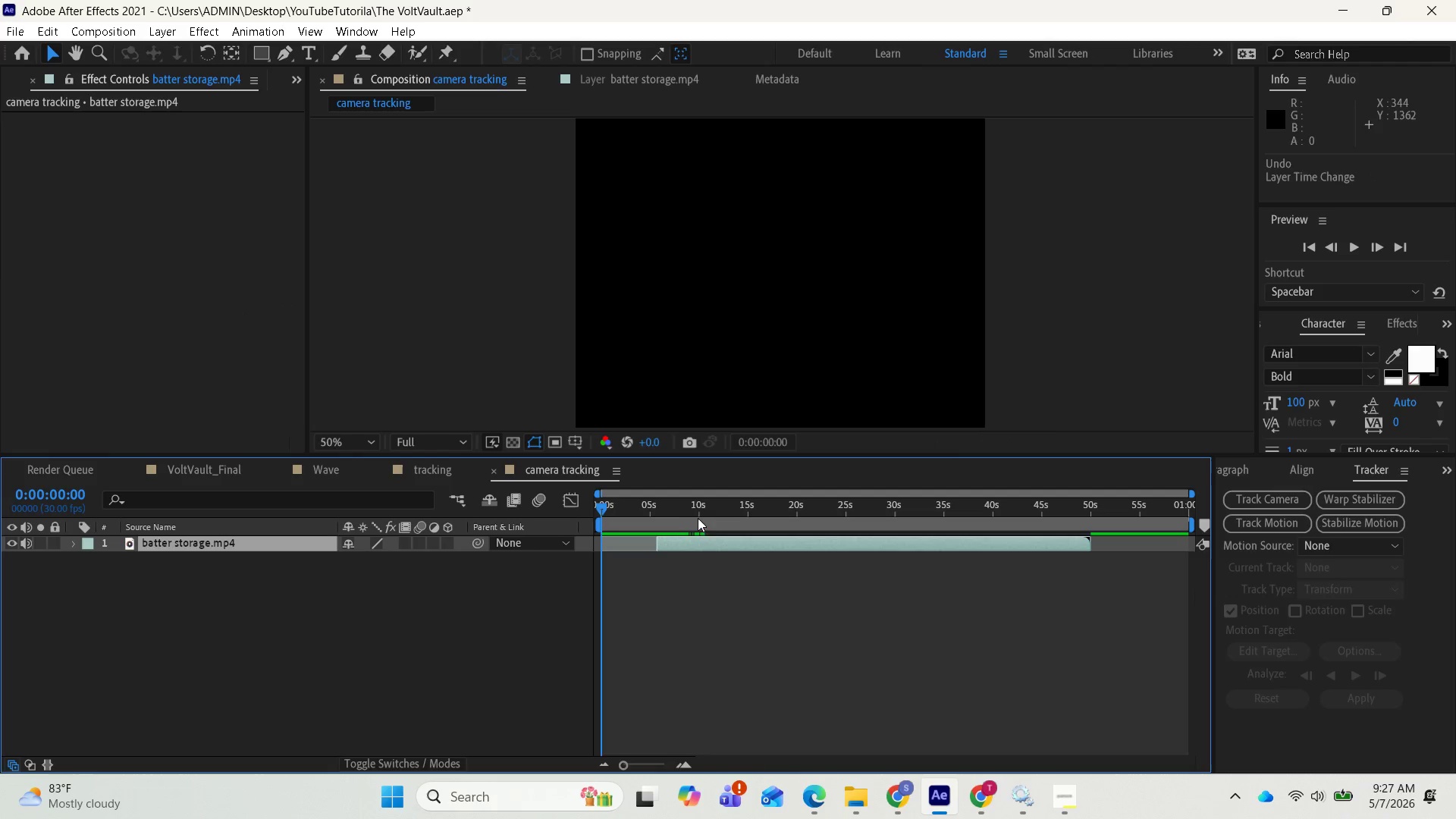 
left_click_drag(start_coordinate=[708, 549], to_coordinate=[649, 562])
 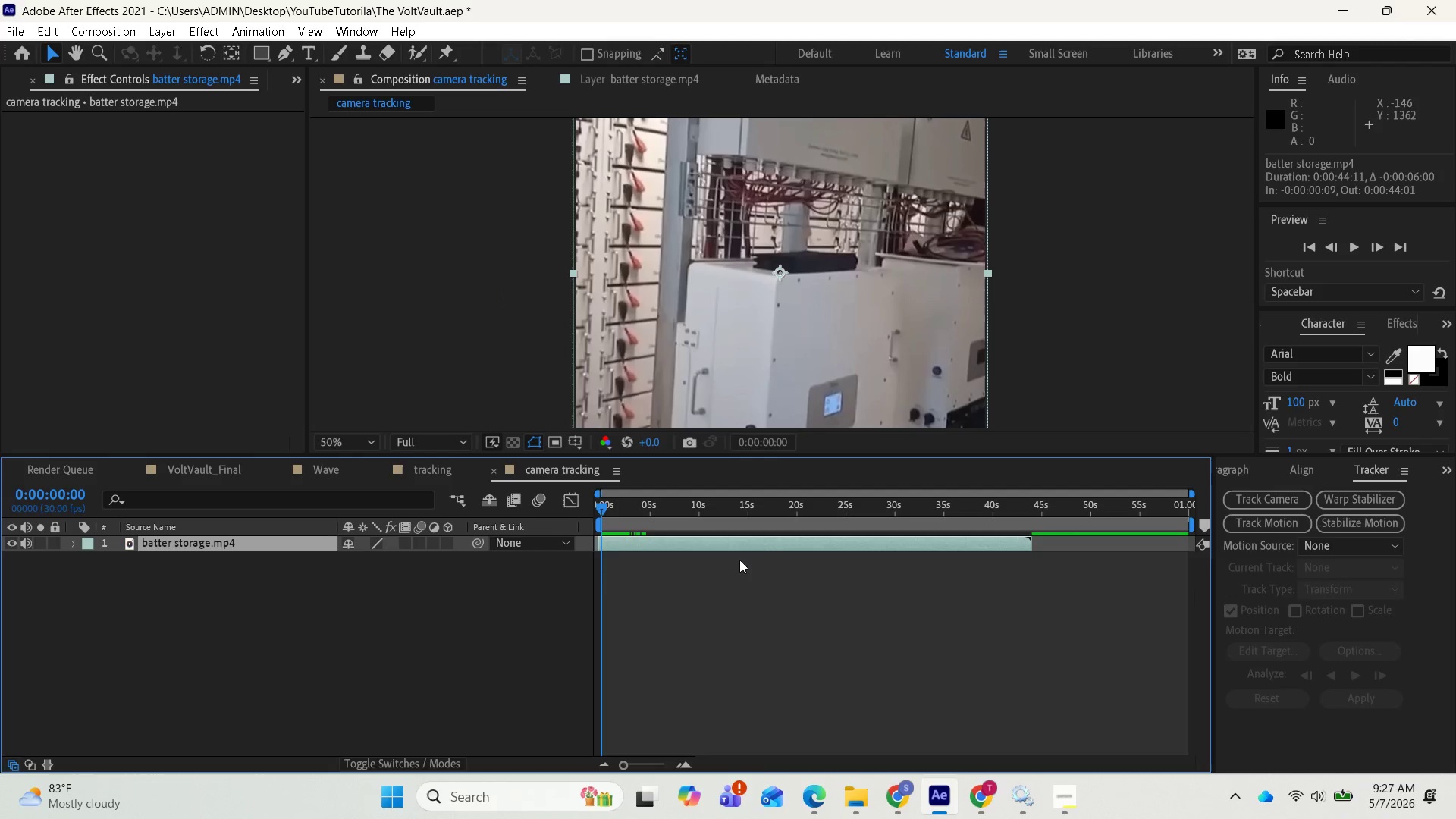 
left_click([773, 540])
 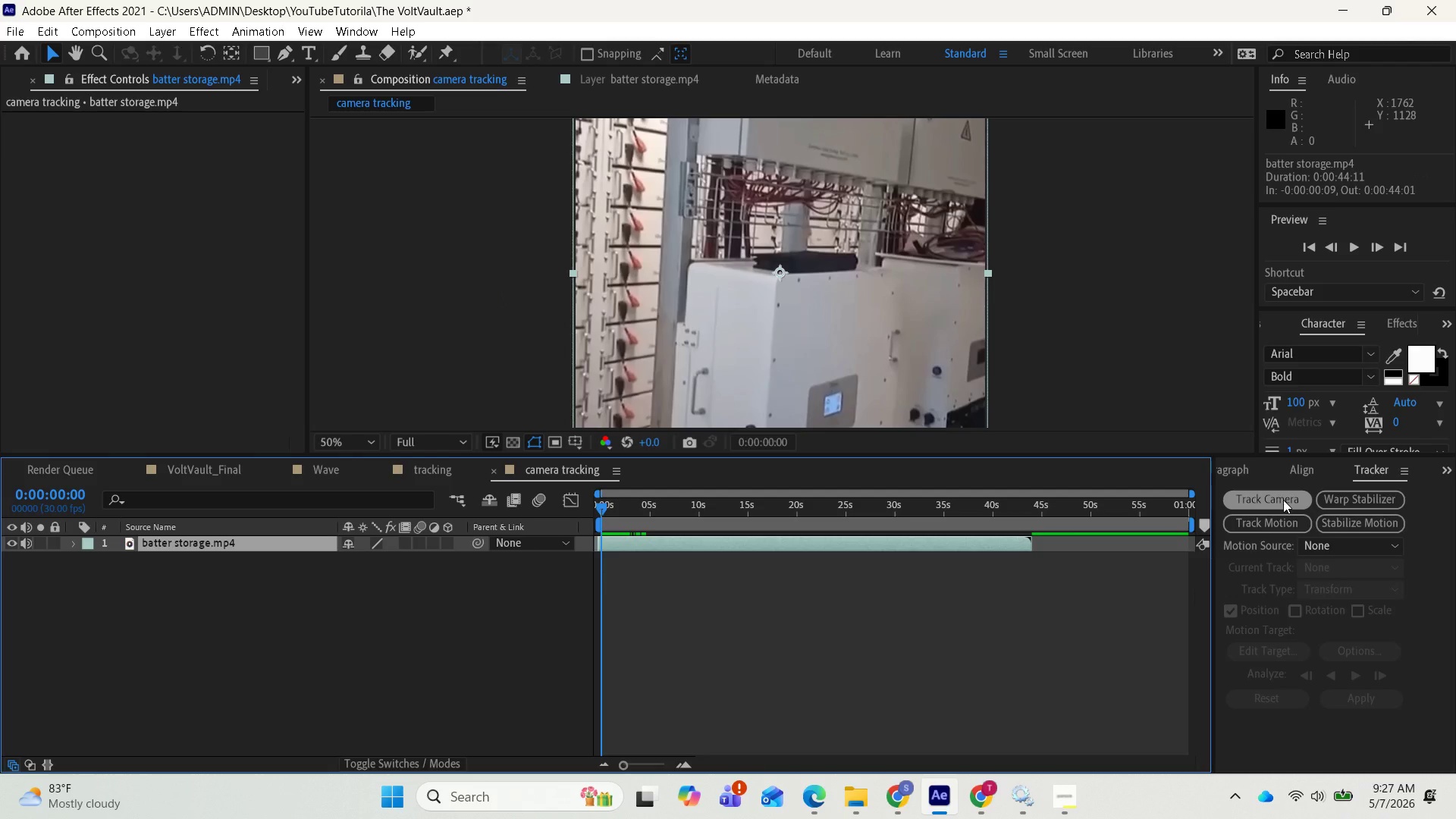 
left_click([1283, 500])
 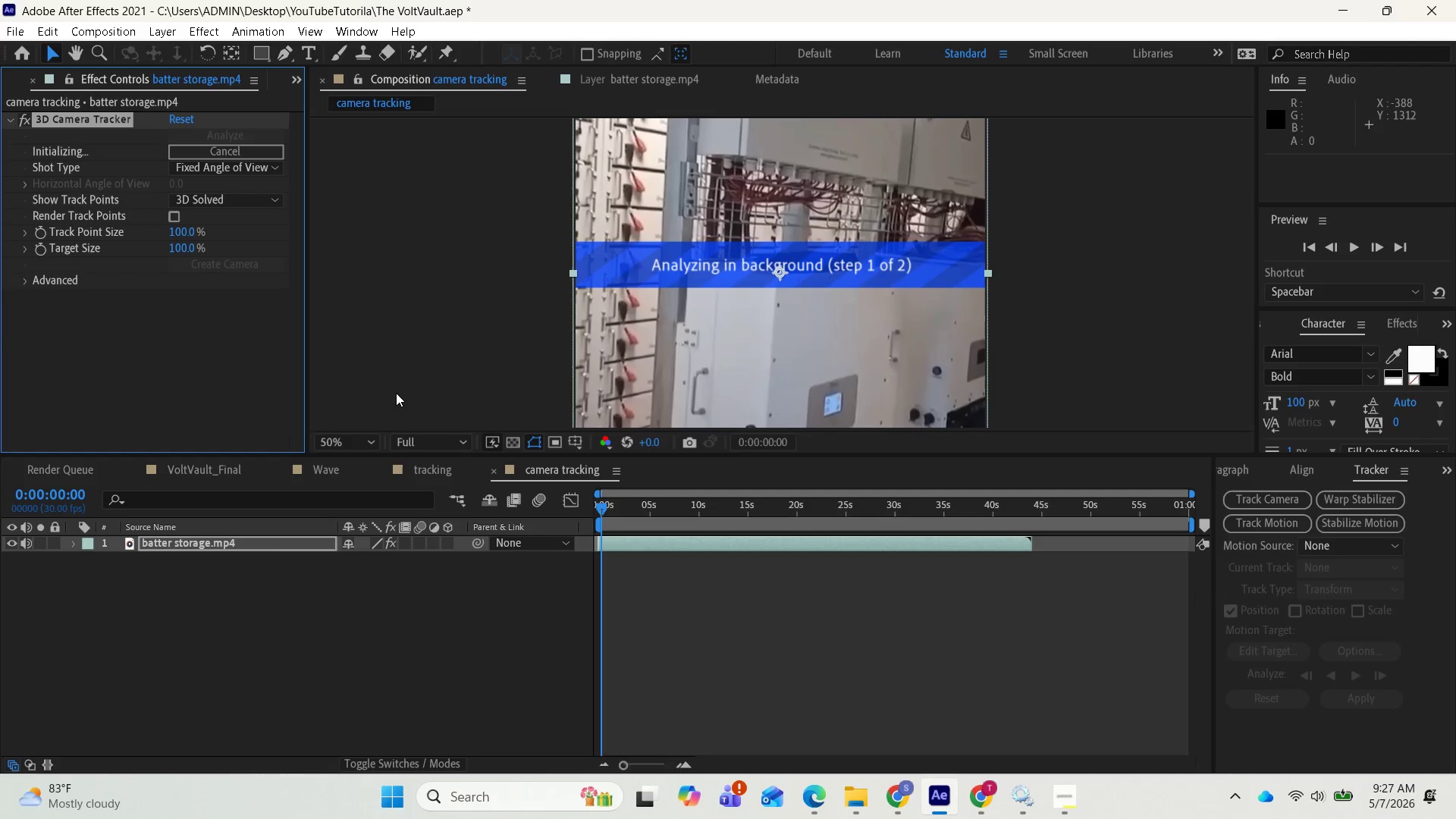 
wait(8.64)
 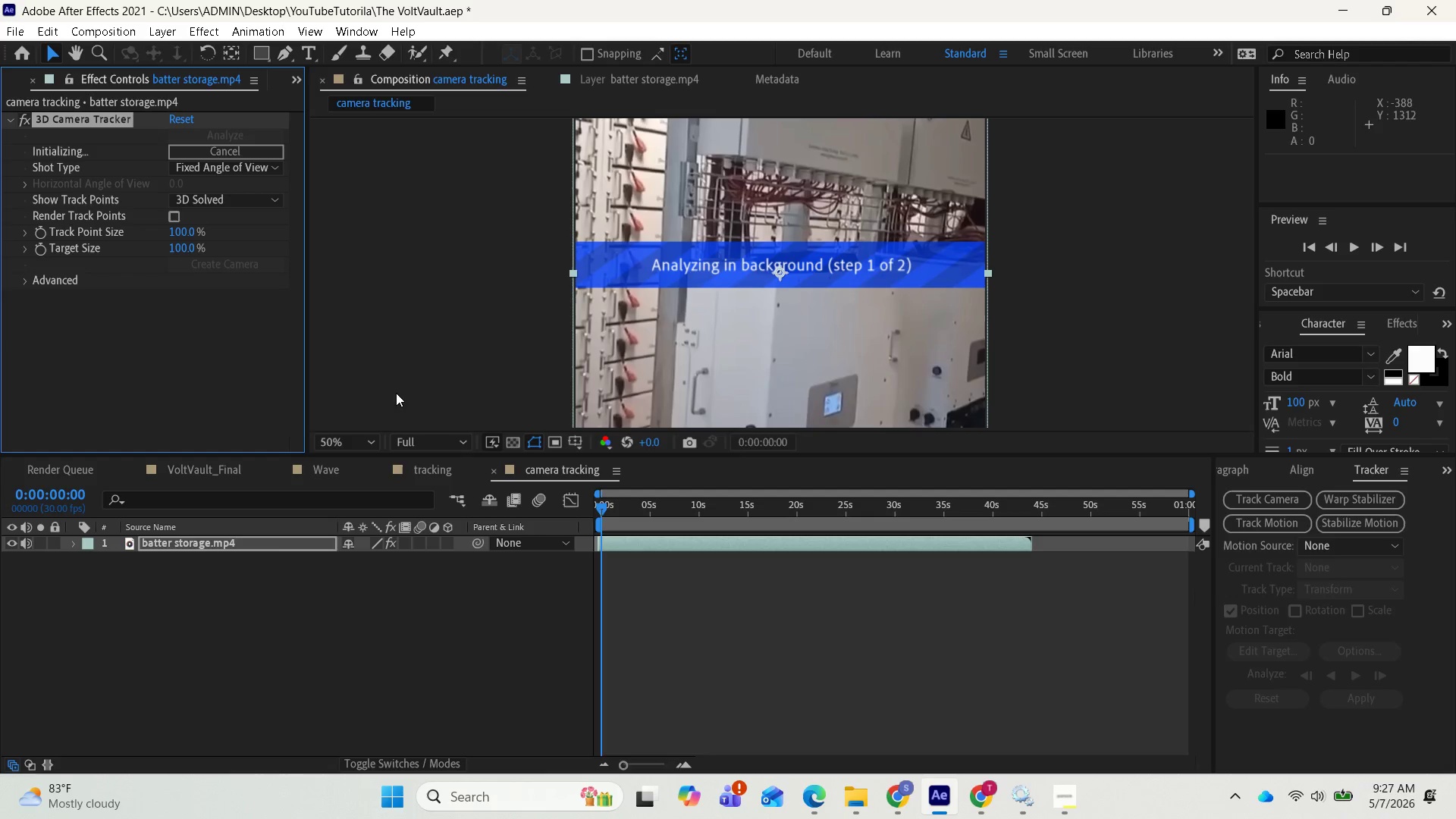 
left_click([276, 165])
 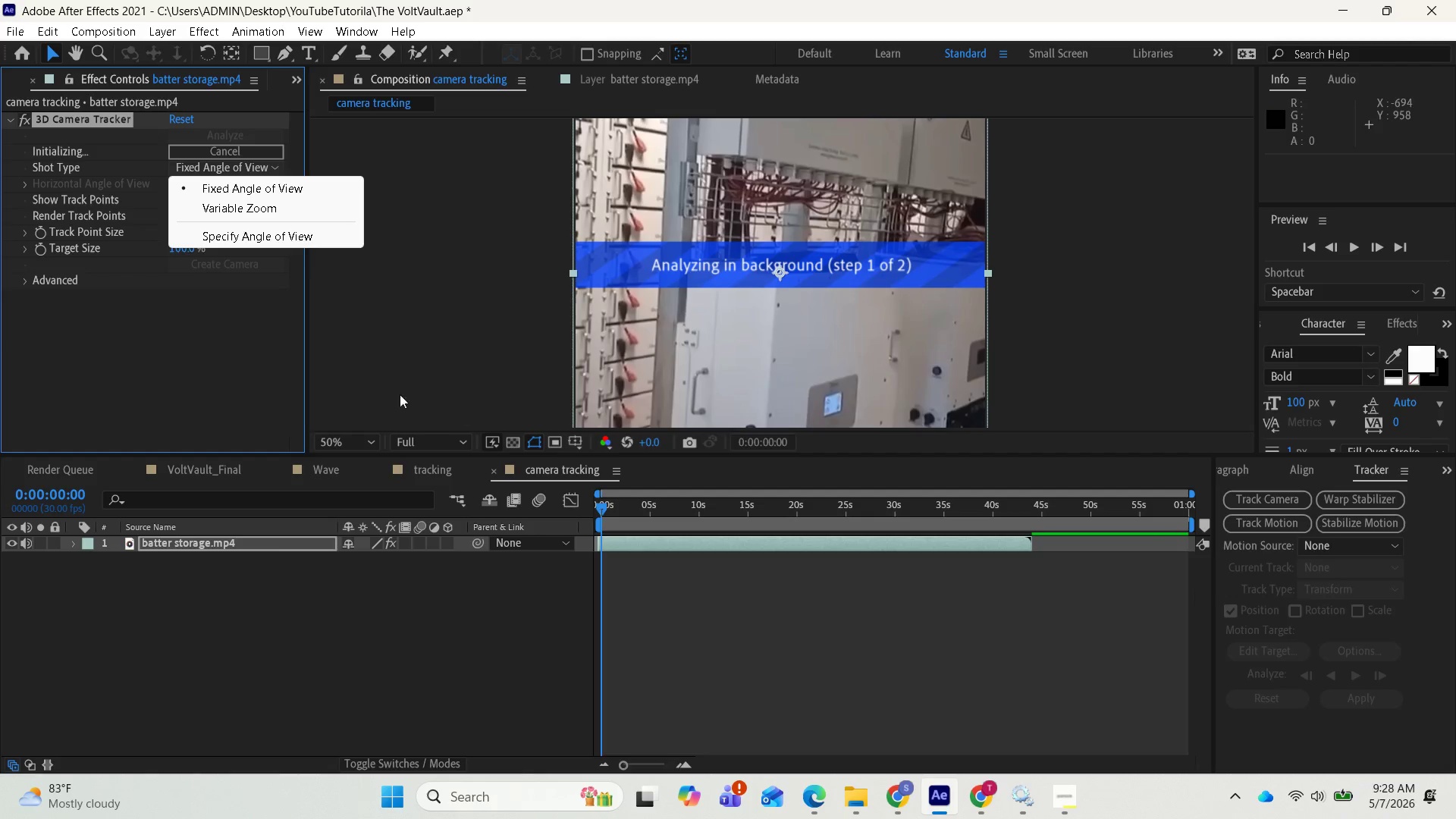 
left_click([280, 384])
 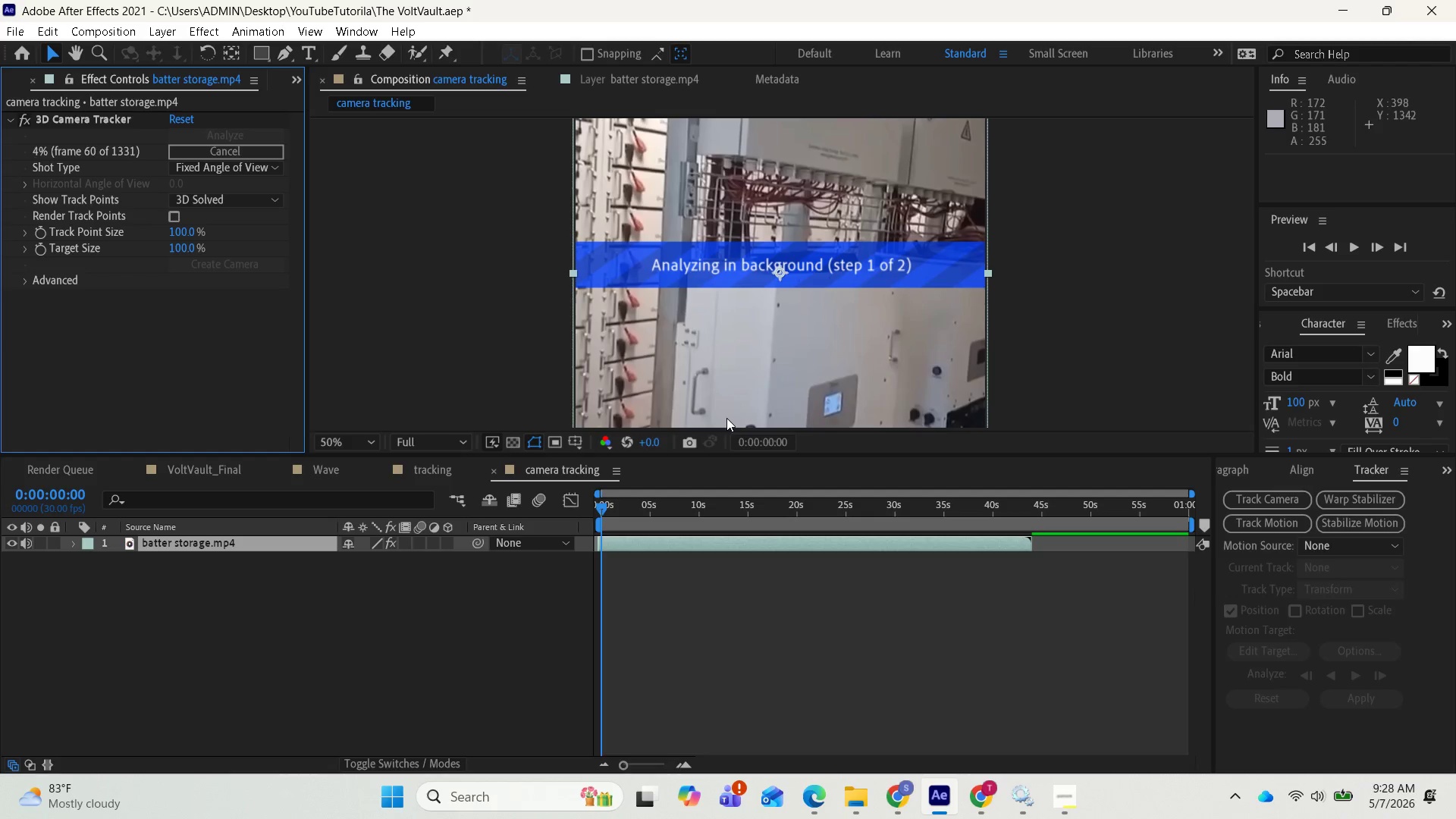 
wait(5.75)
 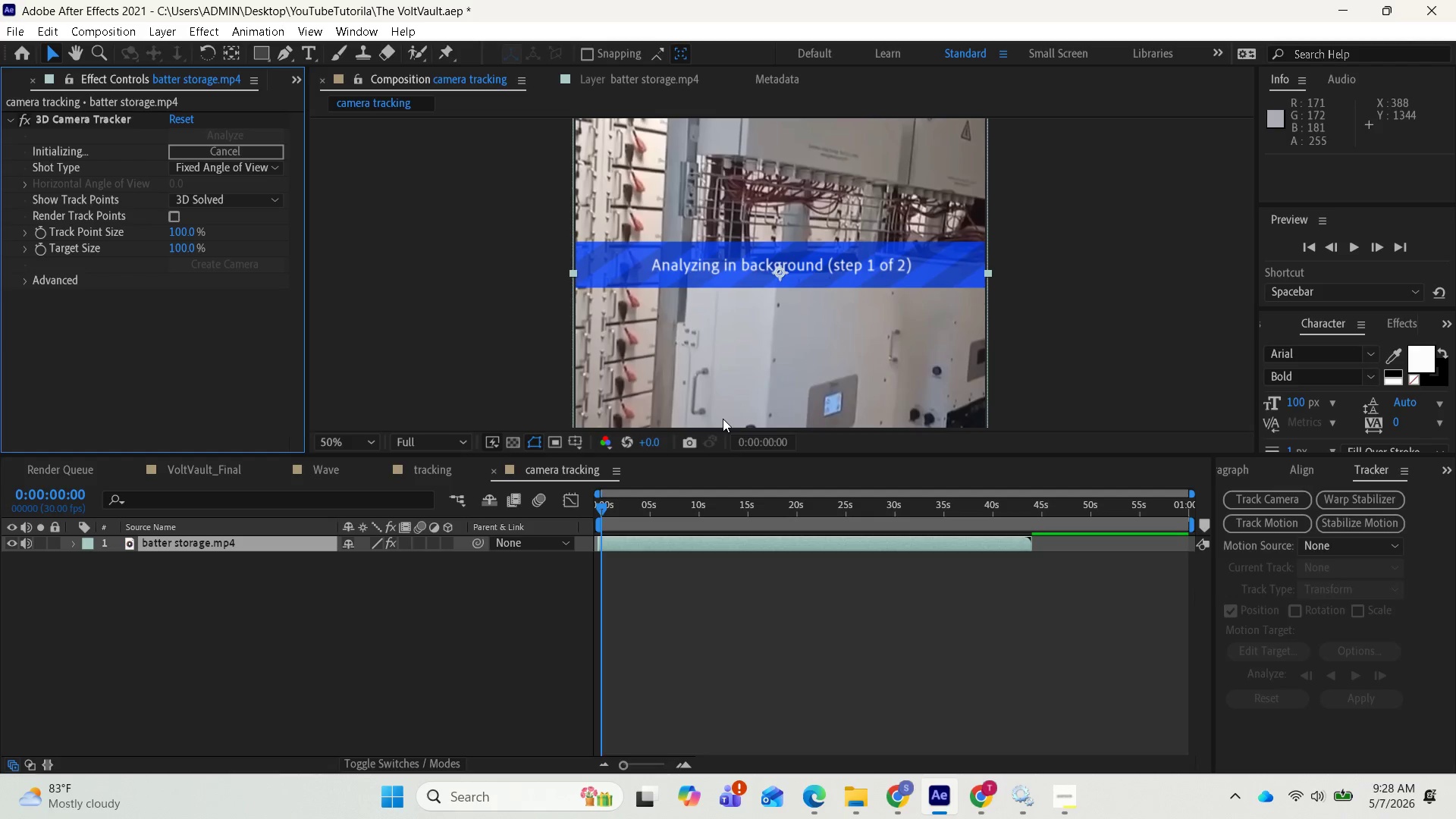 
left_click([1065, 799])
 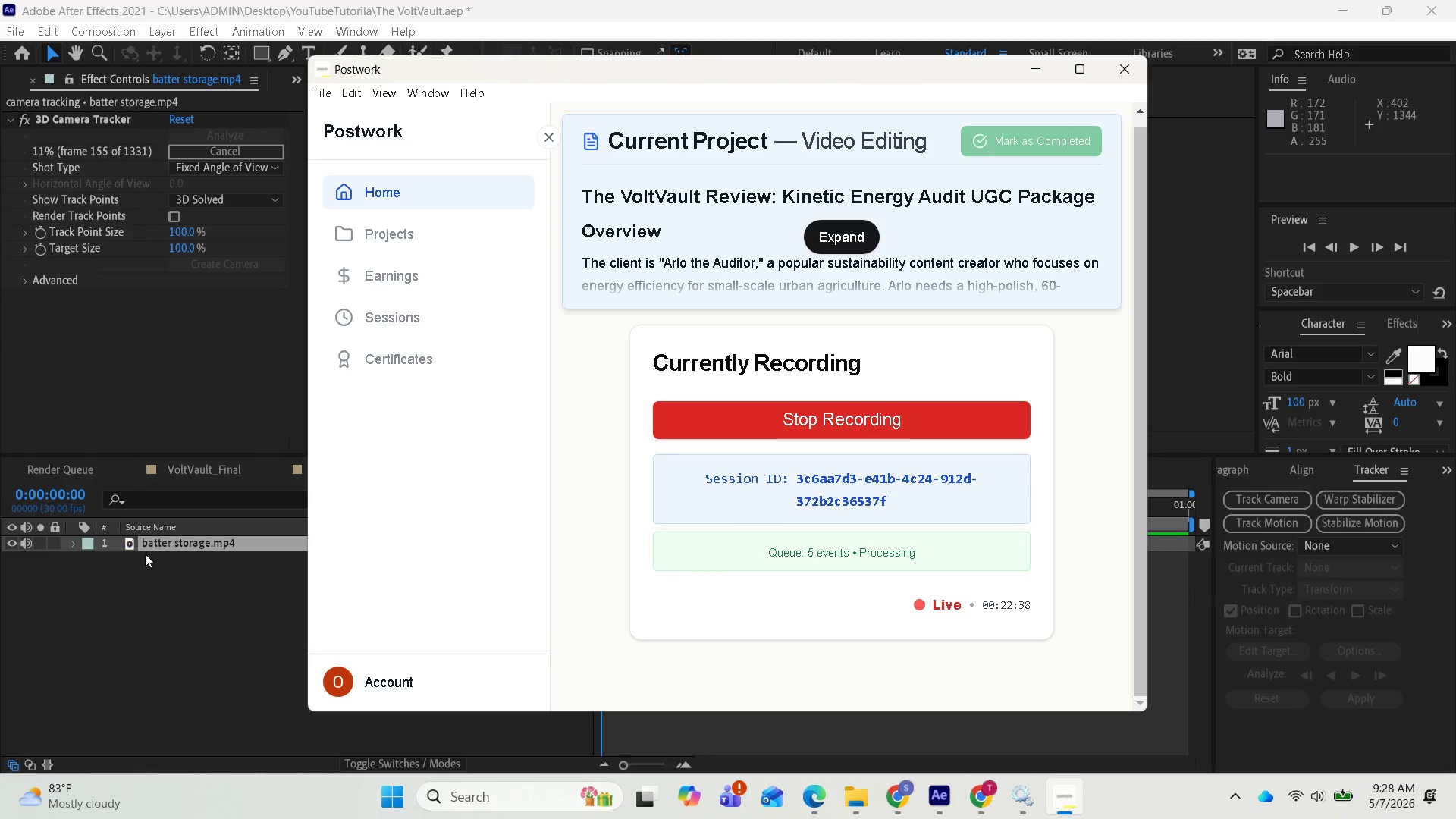 
left_click([169, 611])
 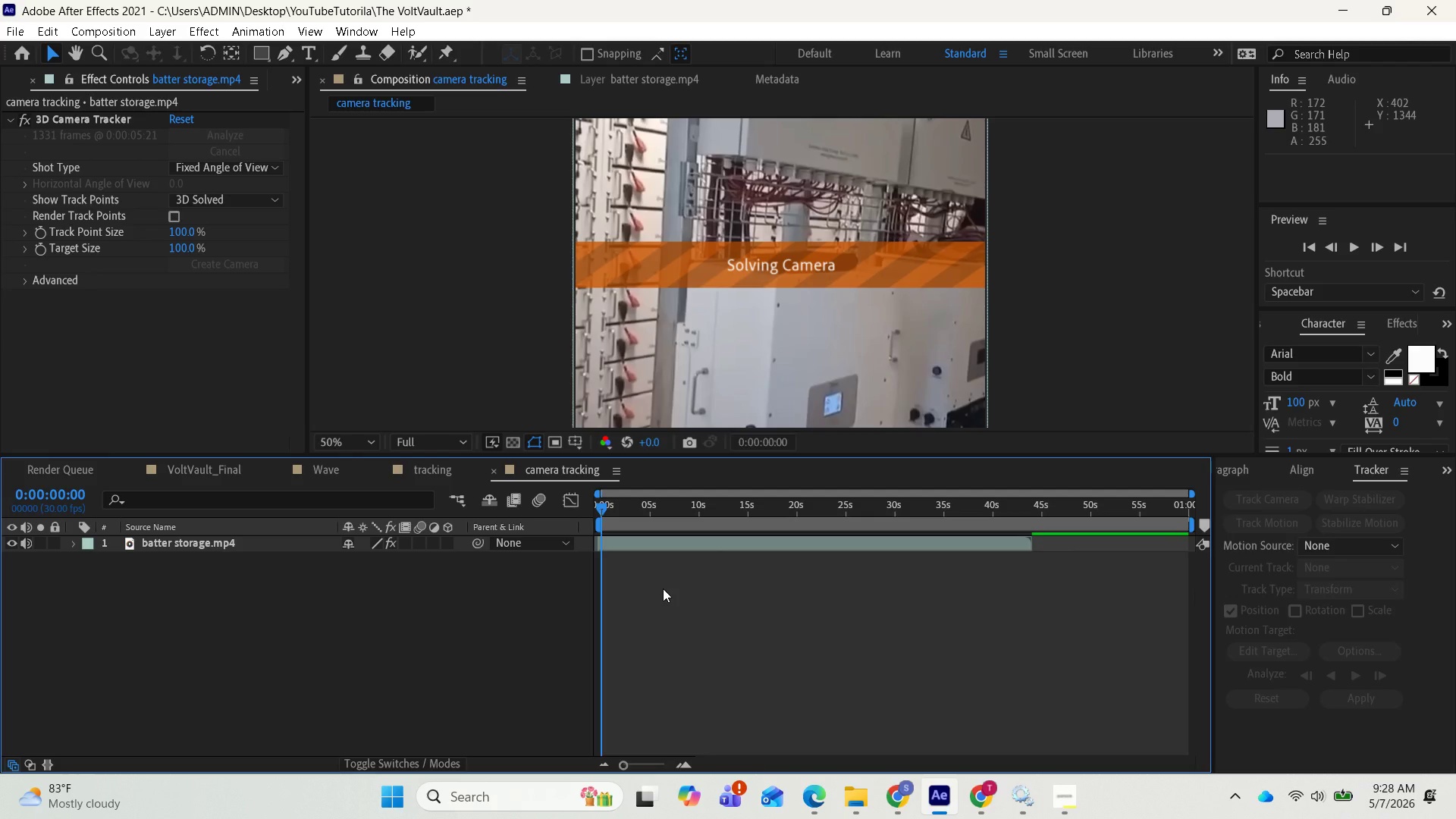 
wait(45.95)
 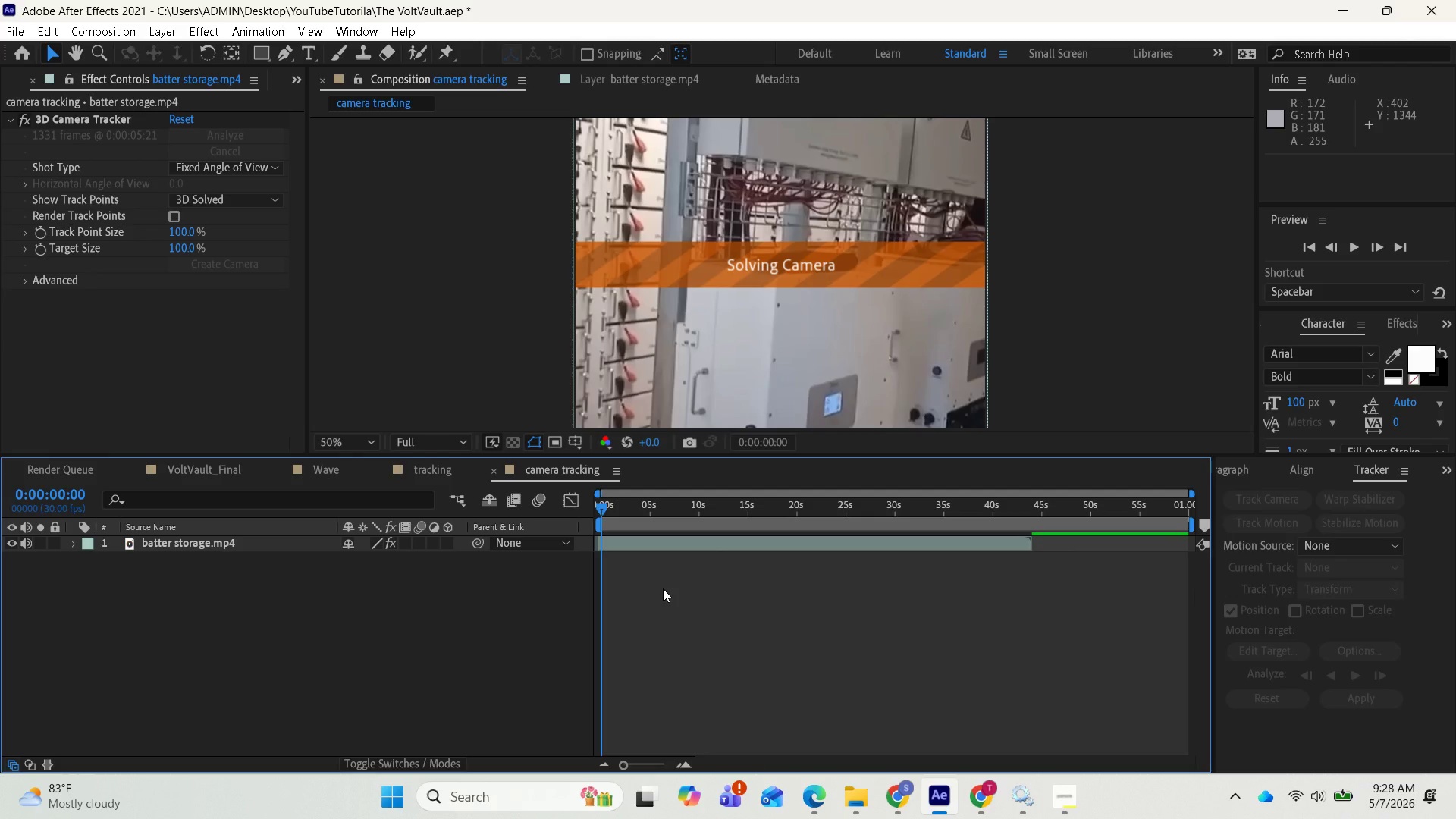 
scroll: coordinate [787, 388], scroll_direction: down, amount: 1.0
 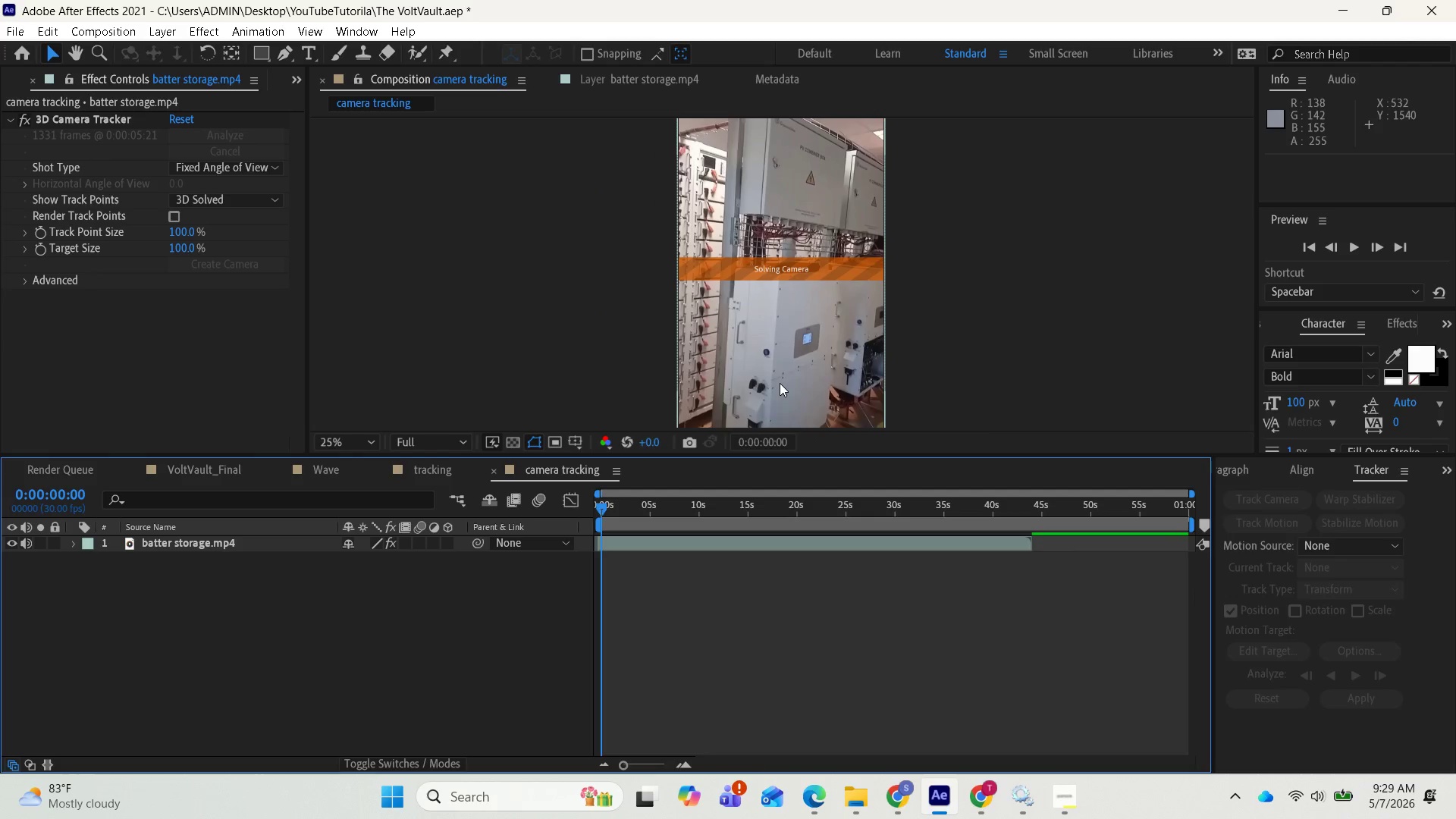 
wait(8.5)
 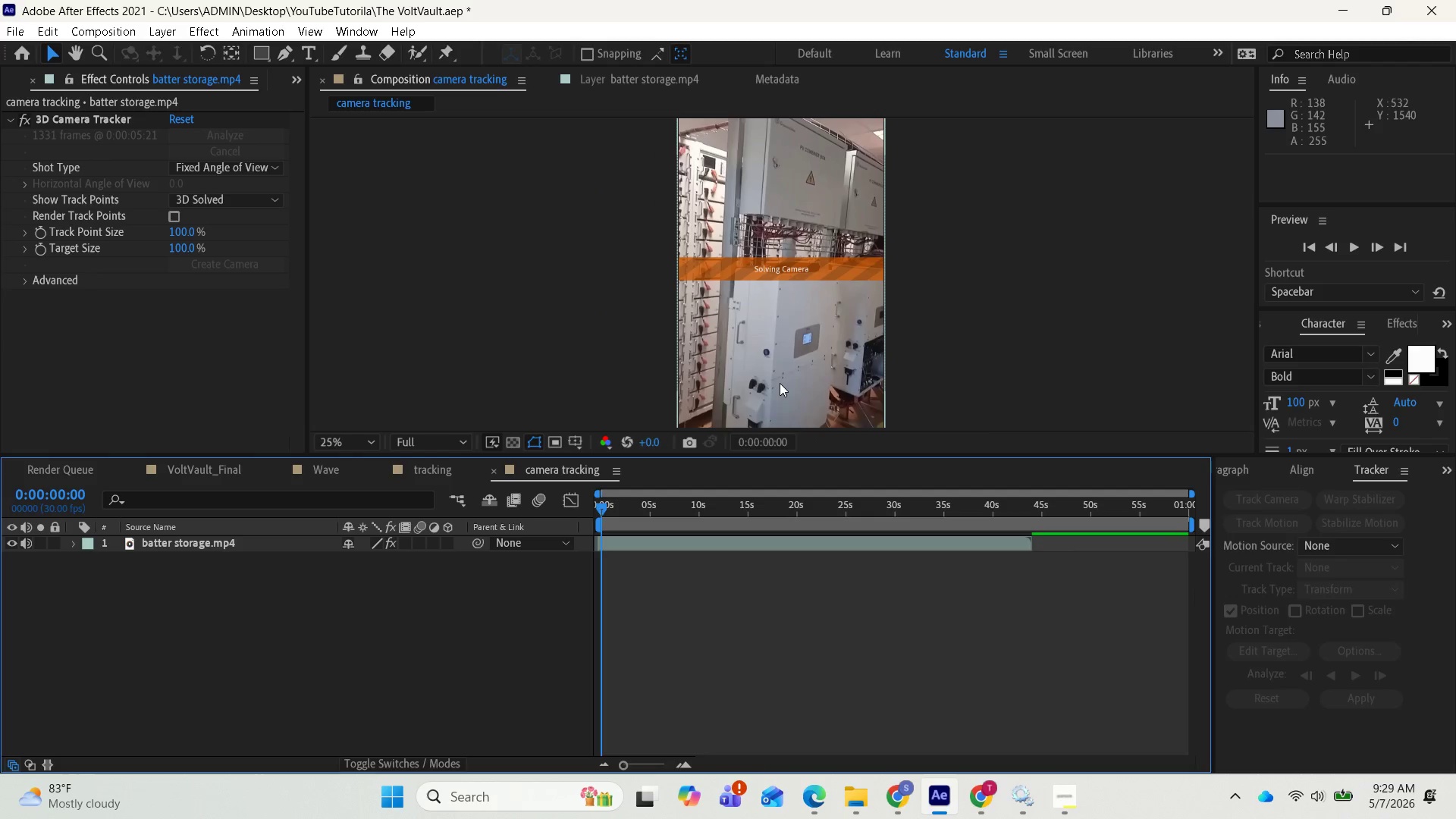 
mouse_move([632, 497])
 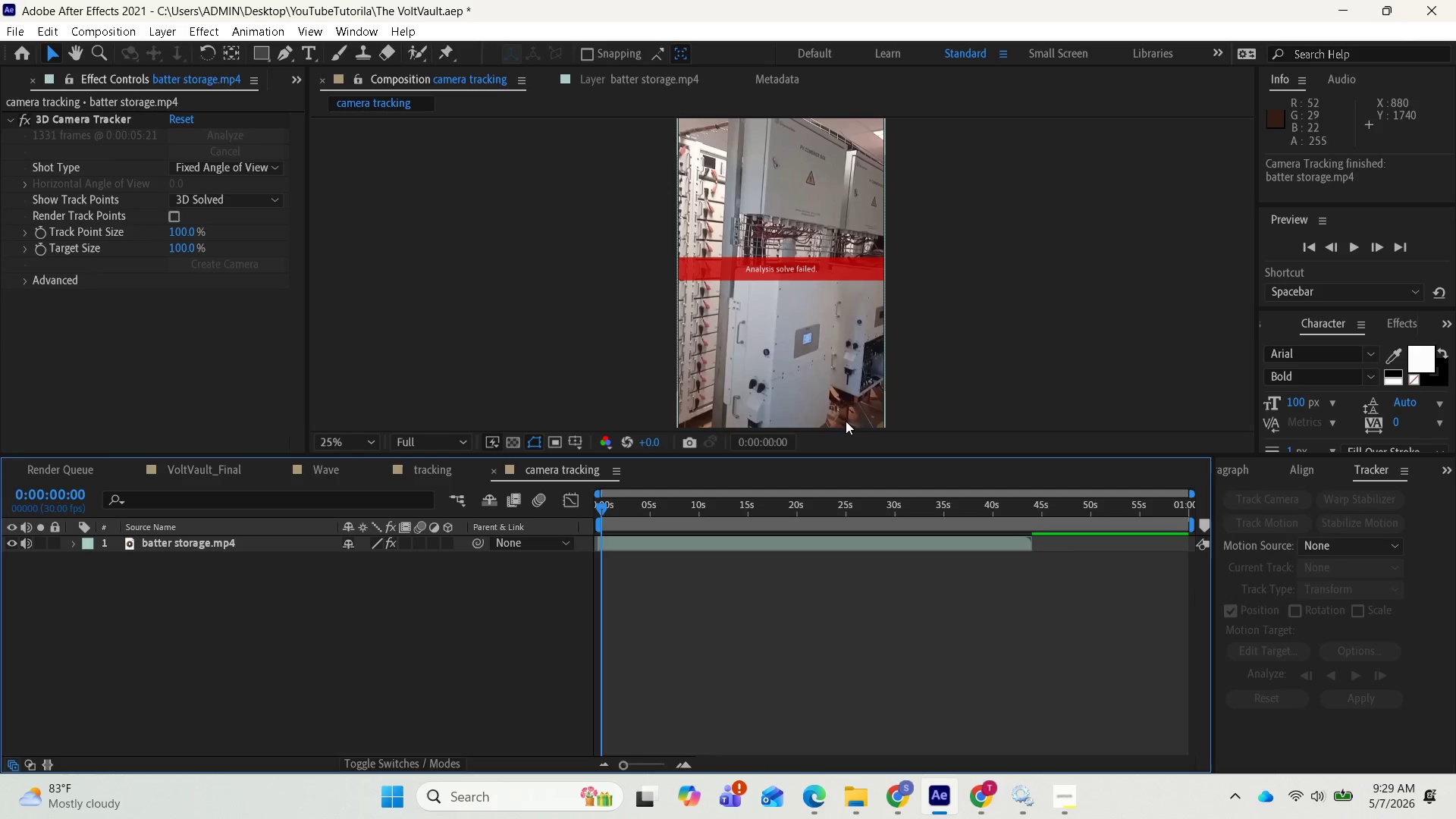 
wait(10.24)
 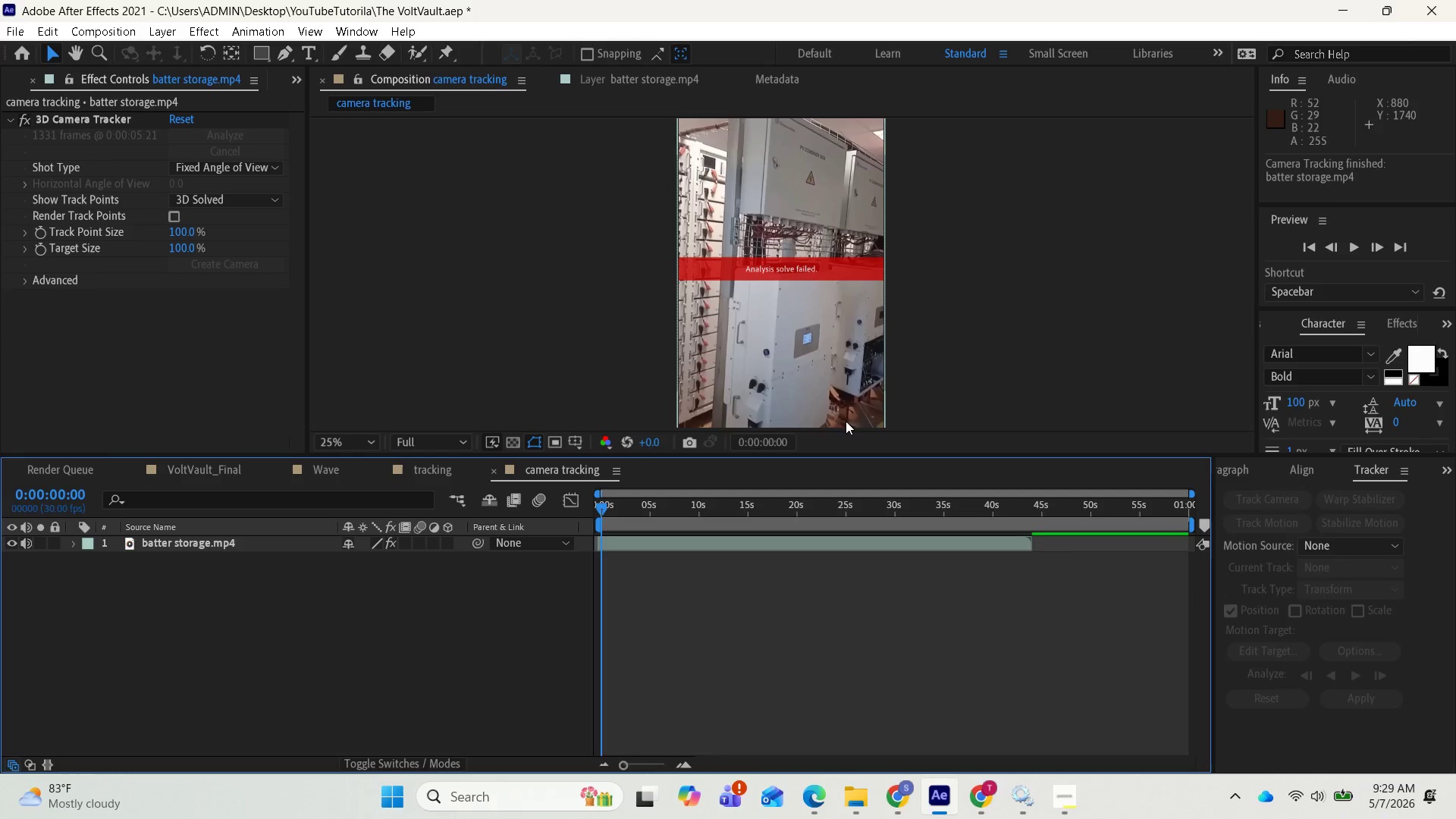 
mouse_move([583, 491])
 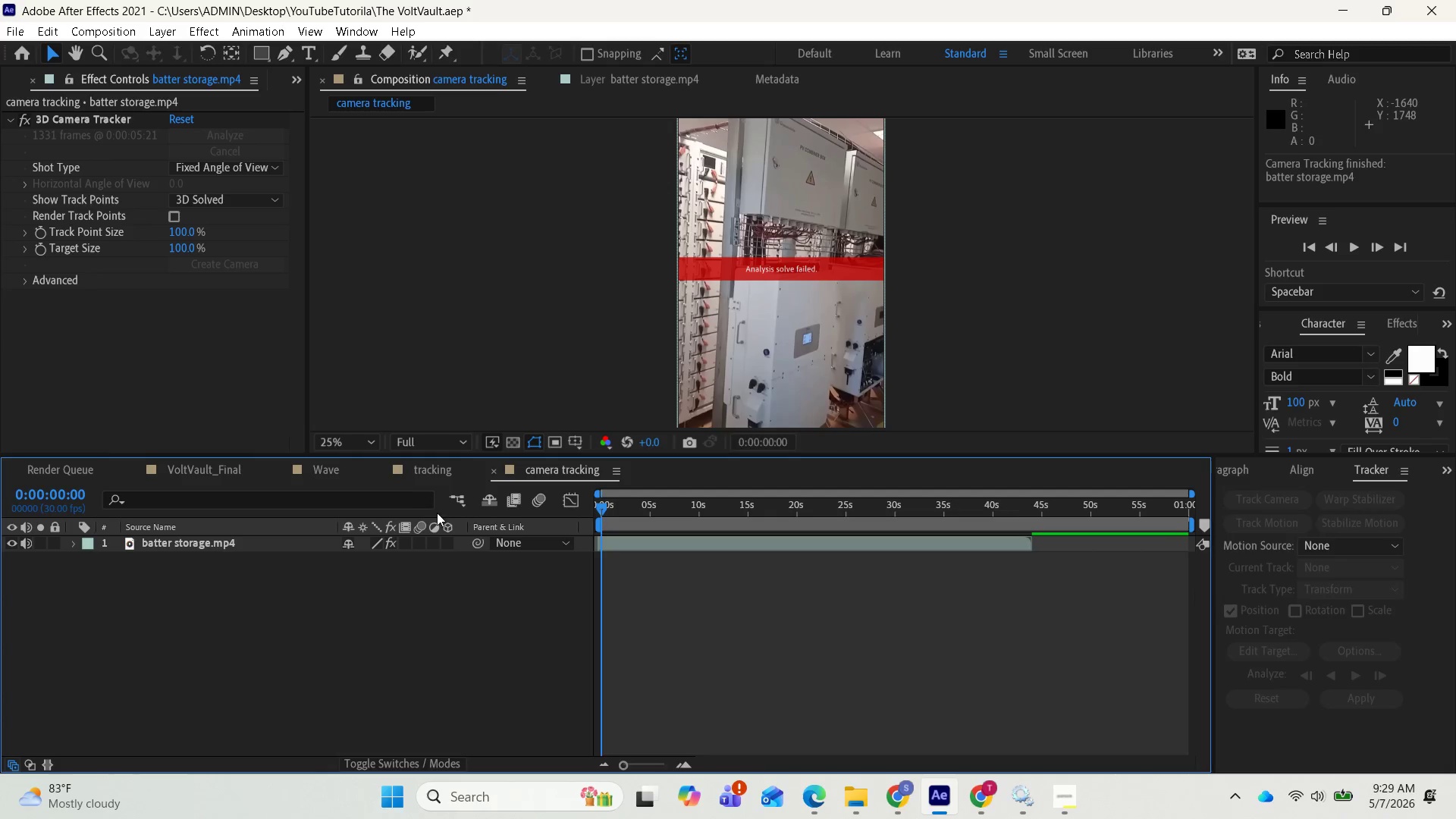 
left_click([447, 538])
 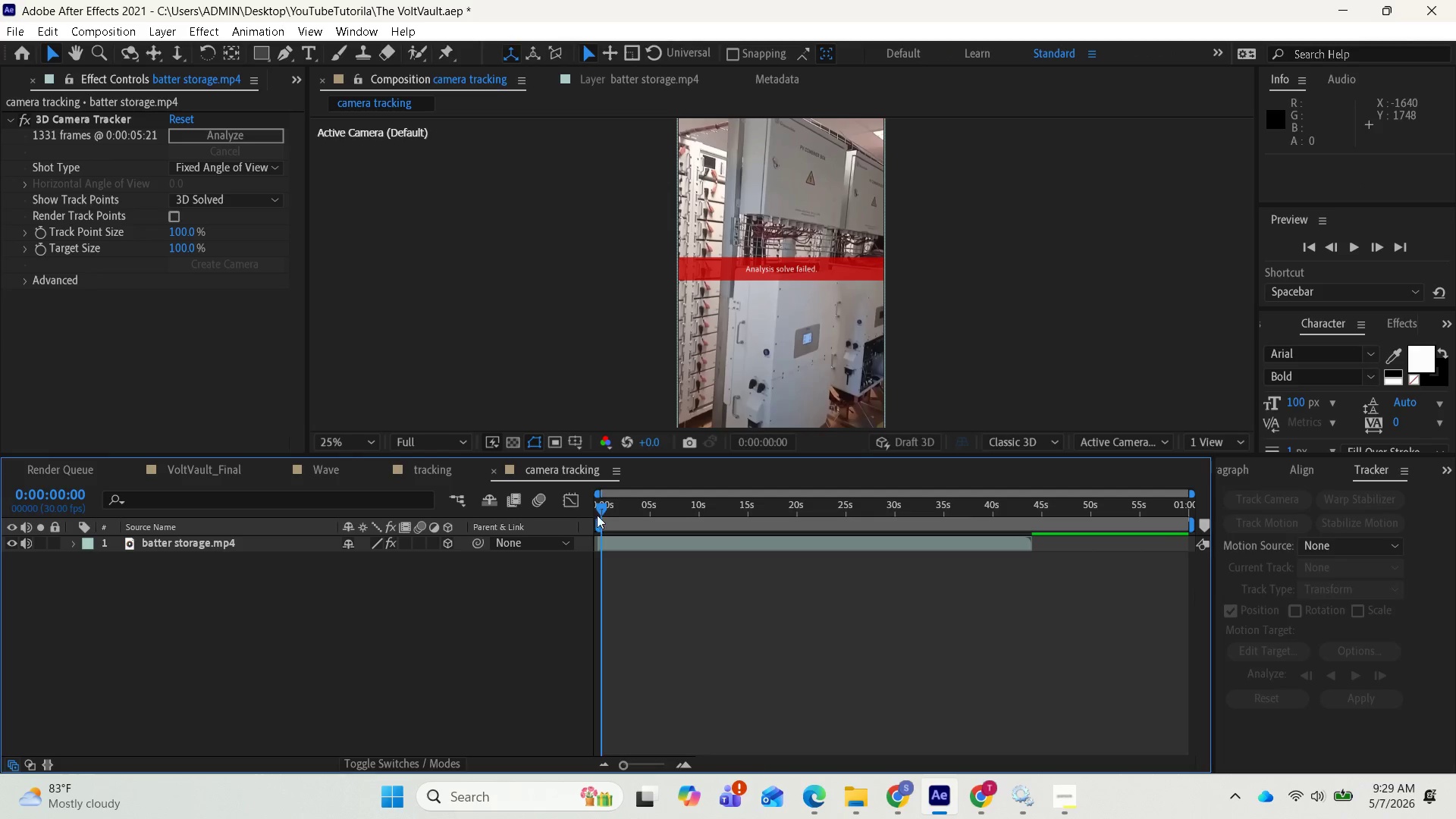 
left_click_drag(start_coordinate=[598, 511], to_coordinate=[655, 505])
 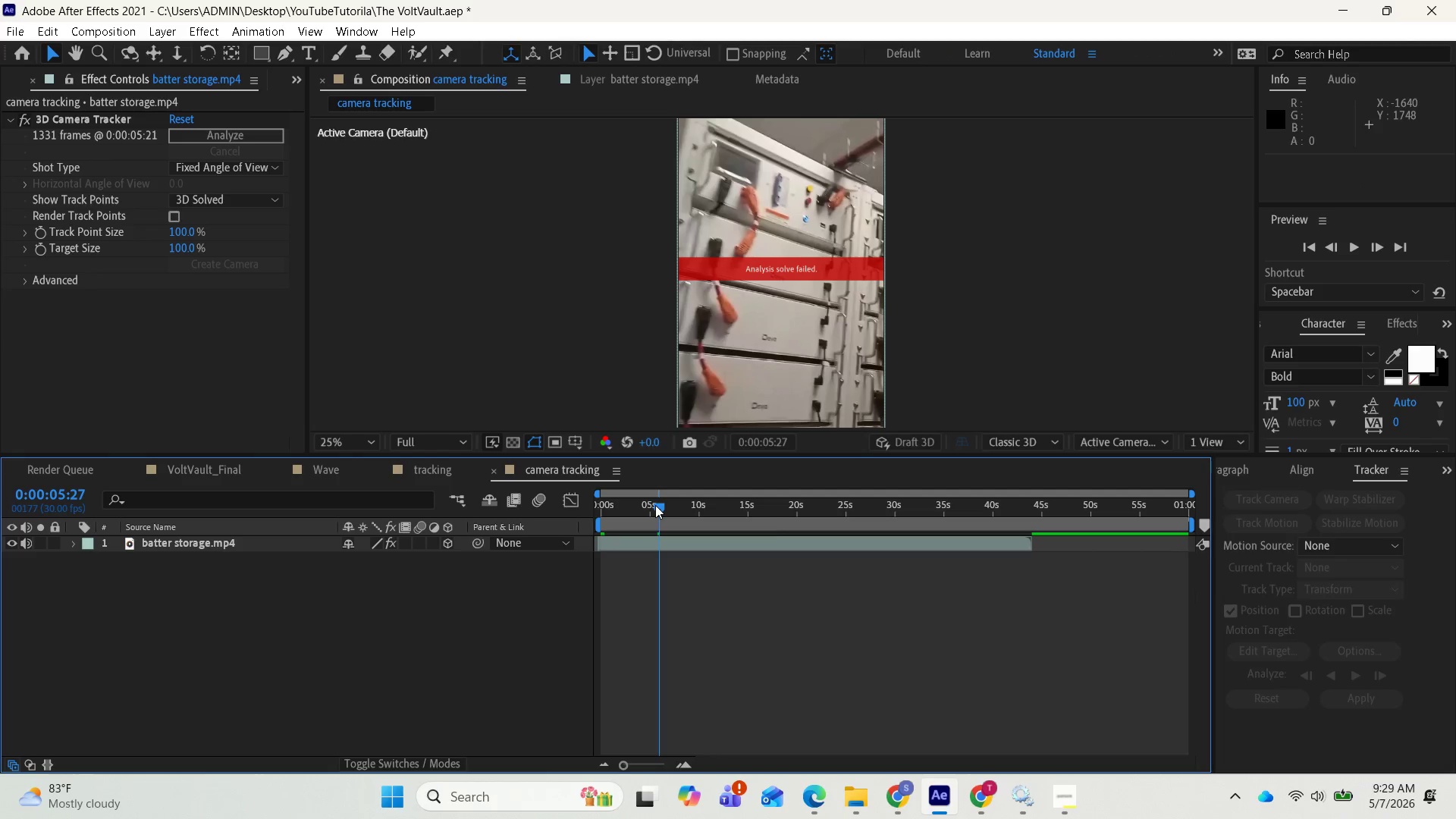 
left_click_drag(start_coordinate=[655, 505], to_coordinate=[592, 516])
 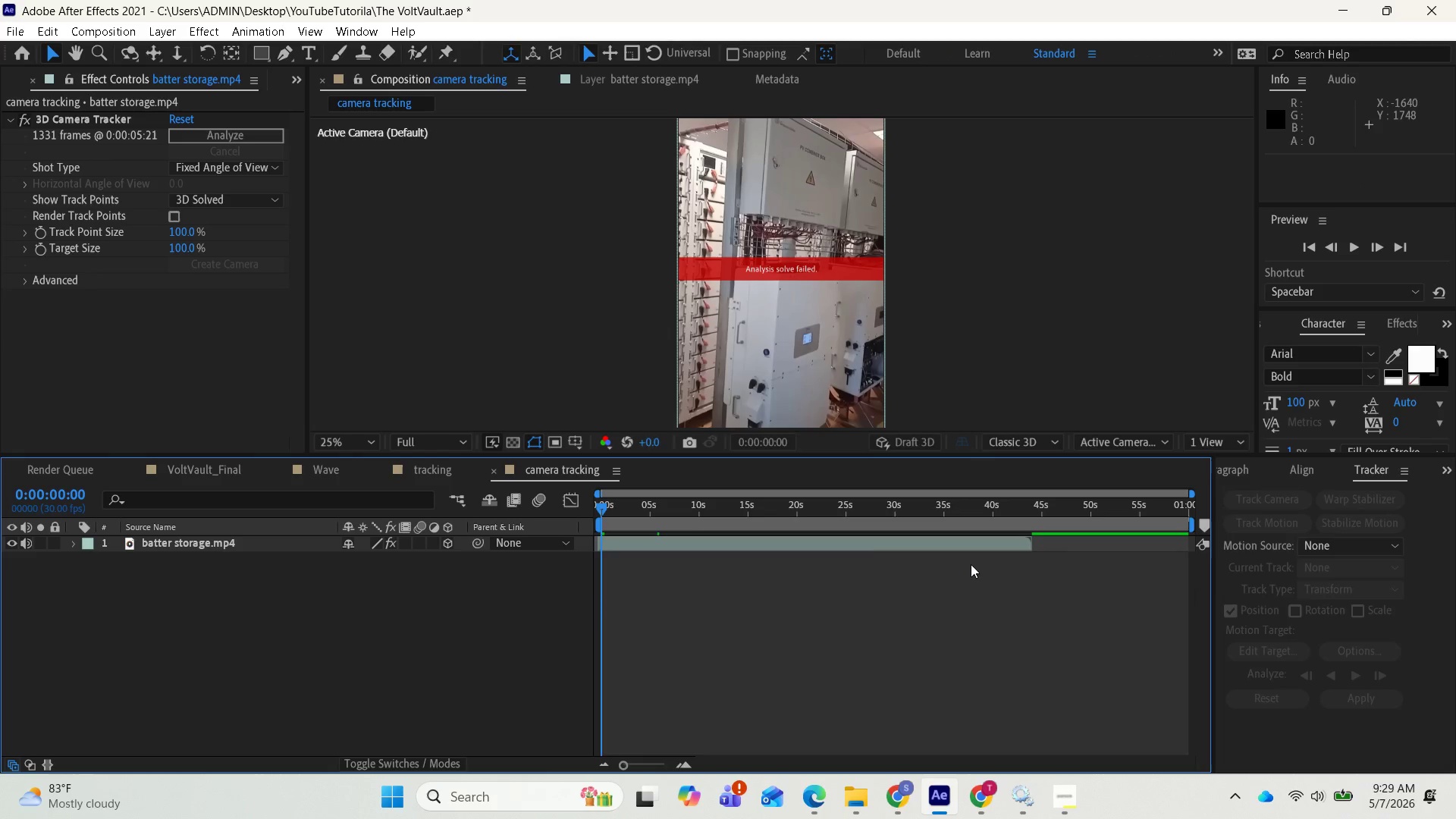 
left_click([861, 553])
 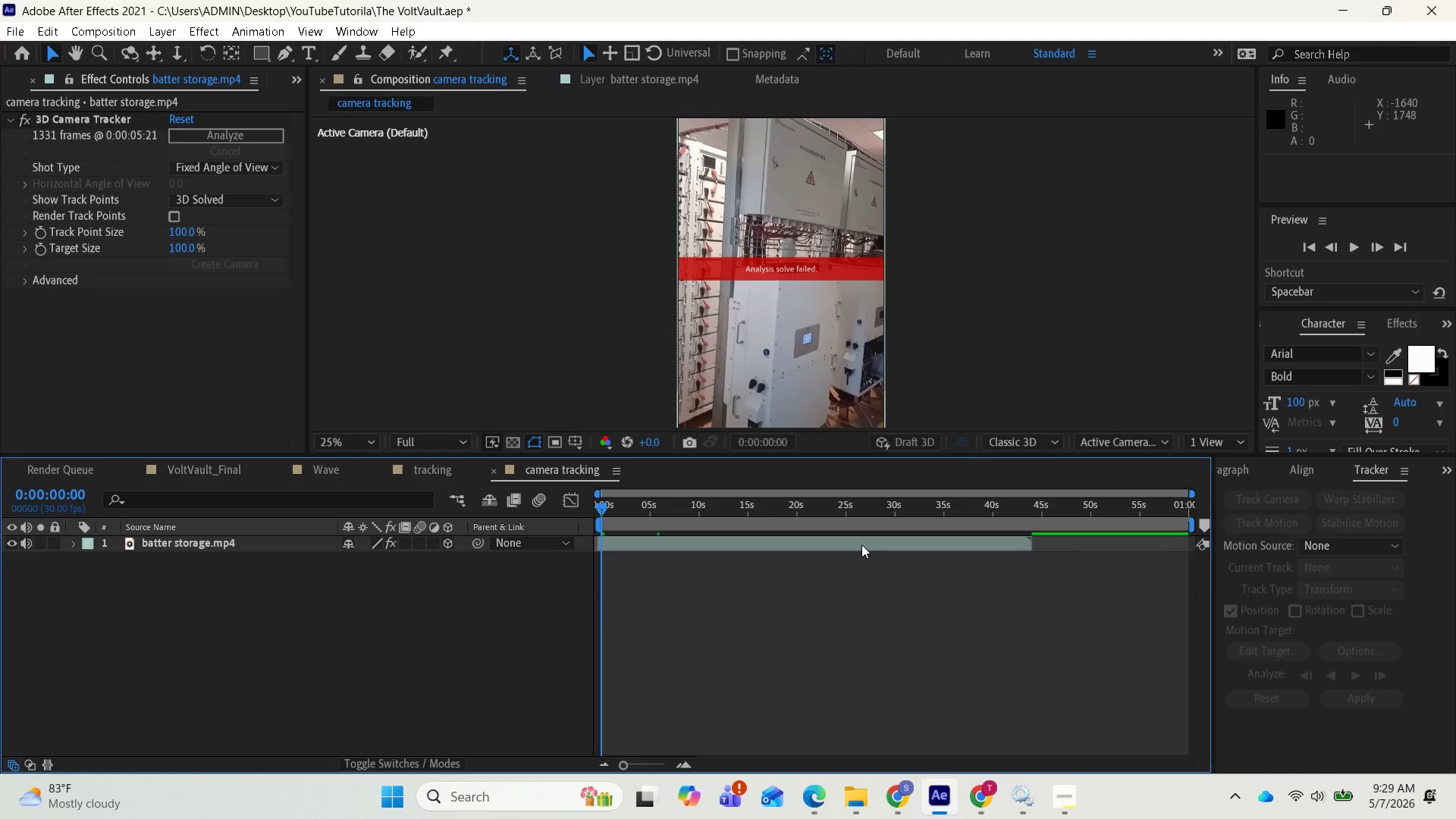 
left_click([861, 544])
 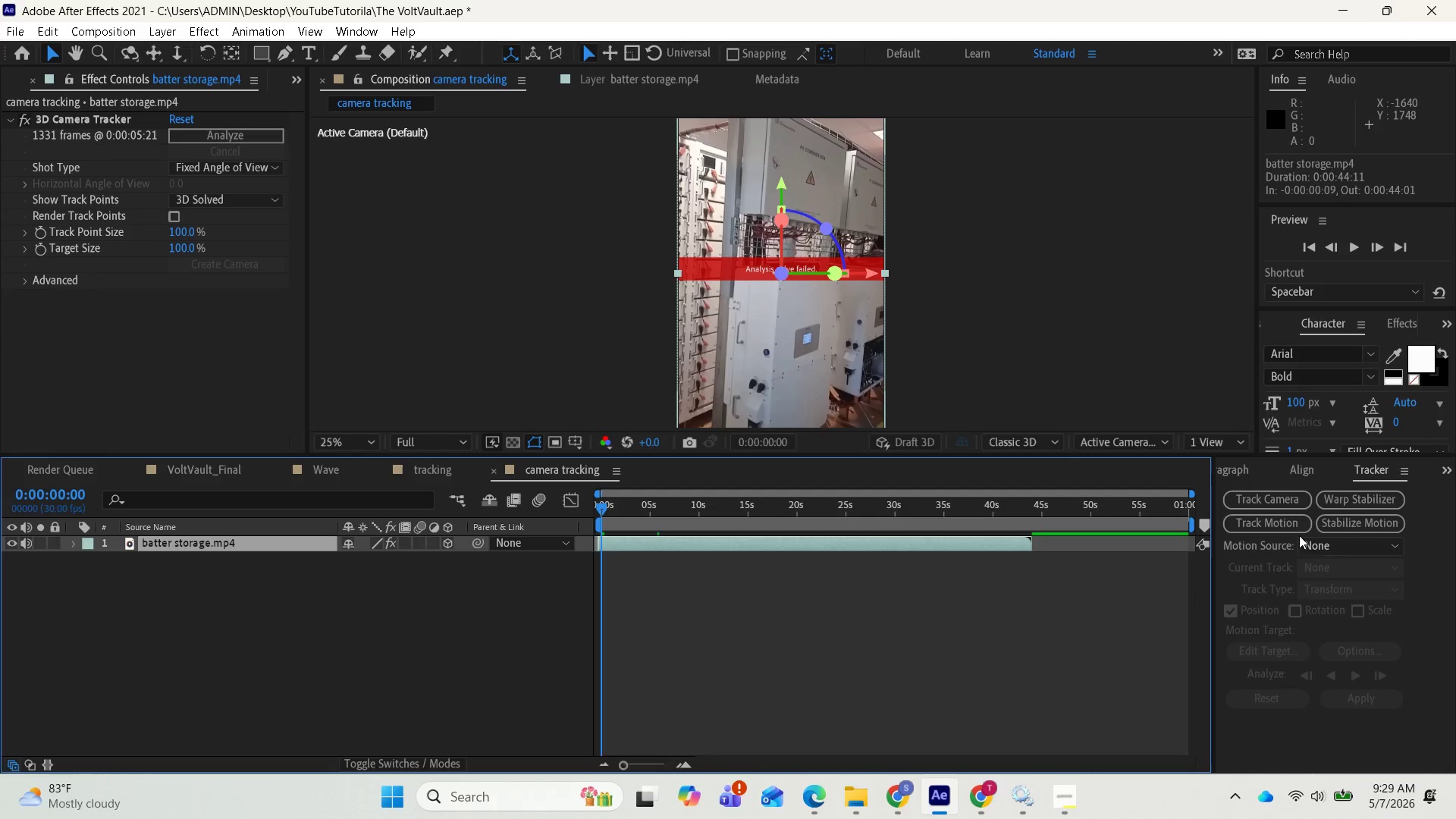 
left_click([1318, 544])
 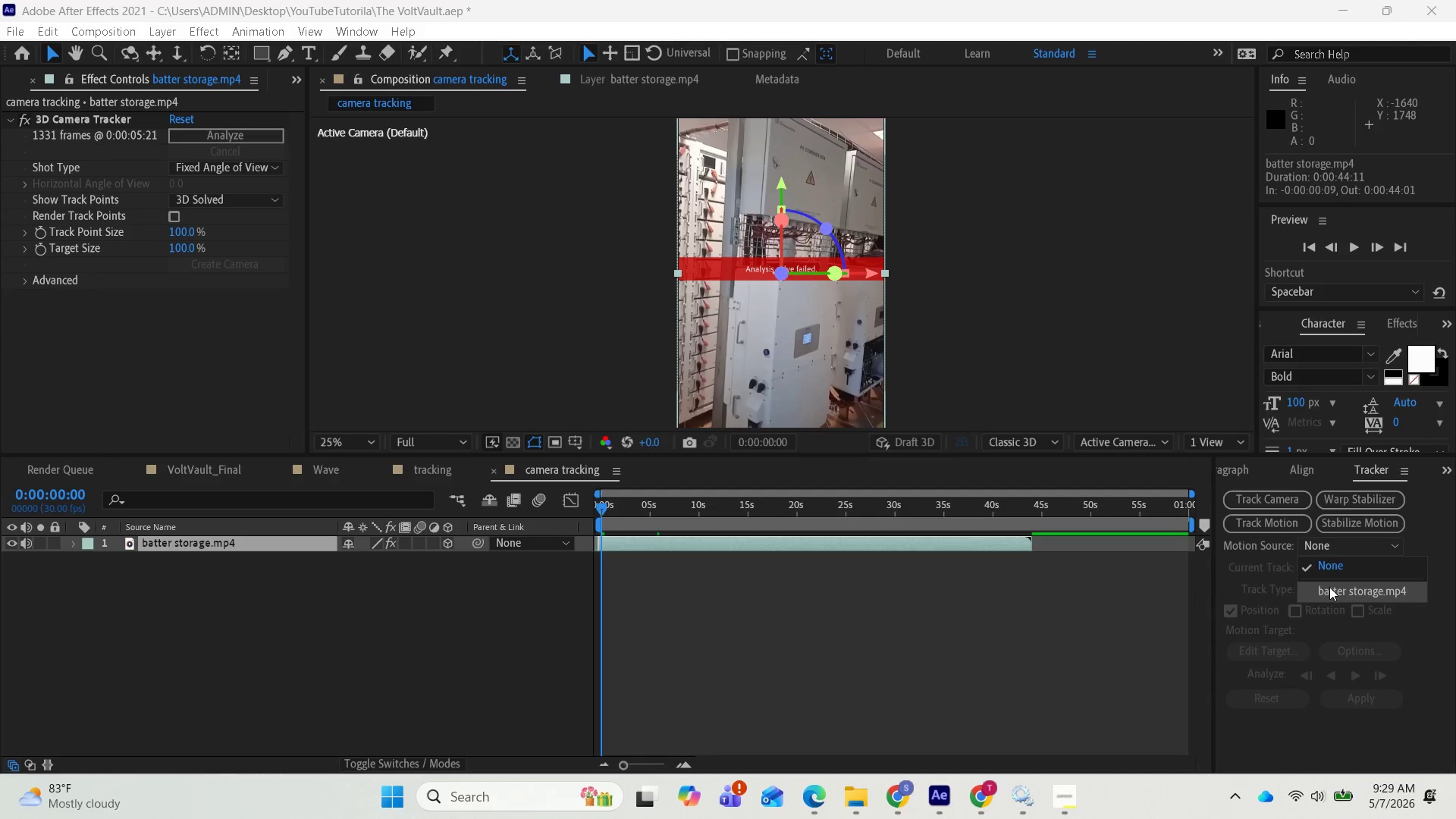 
left_click([1329, 587])
 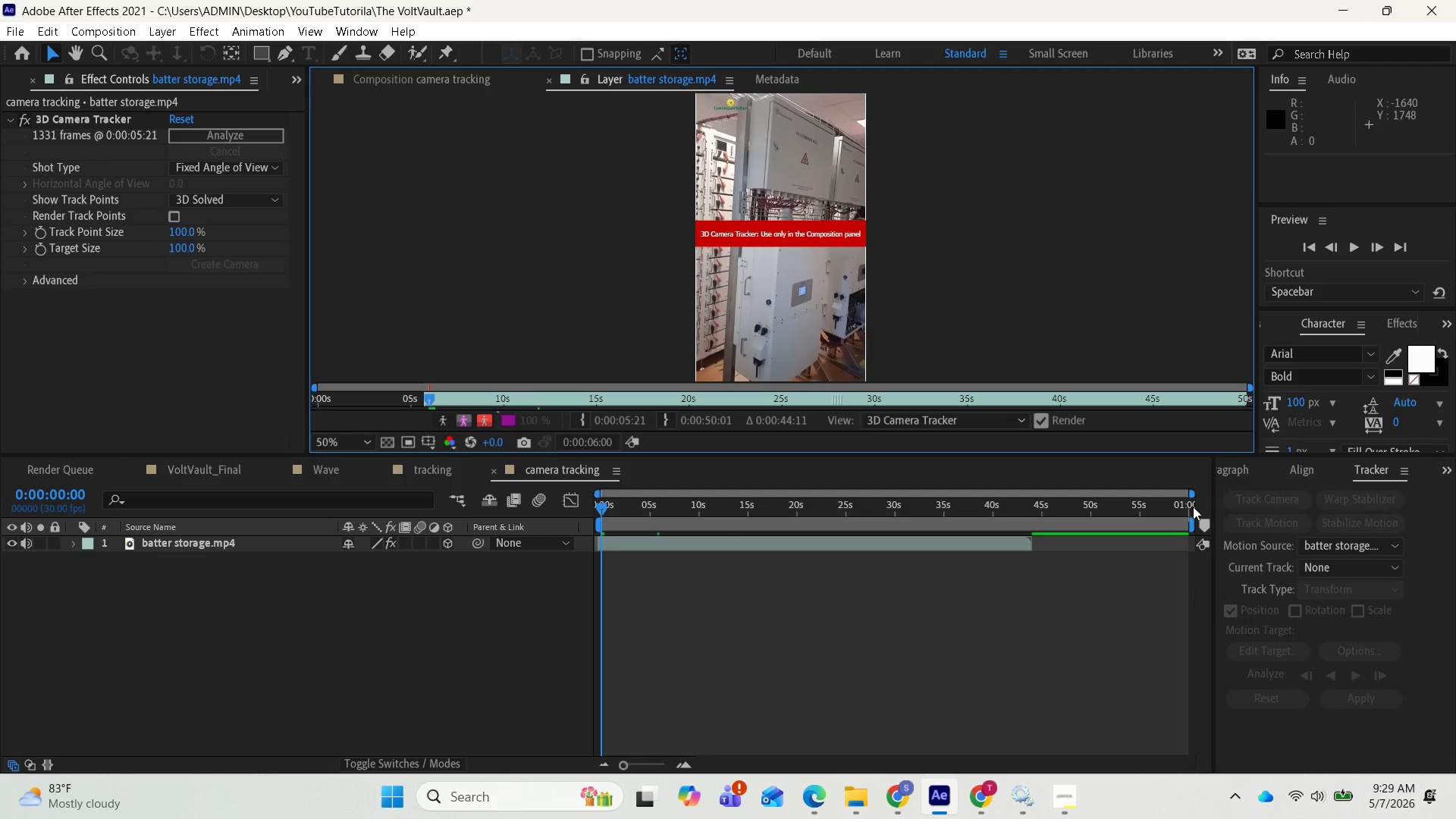 
wait(7.05)
 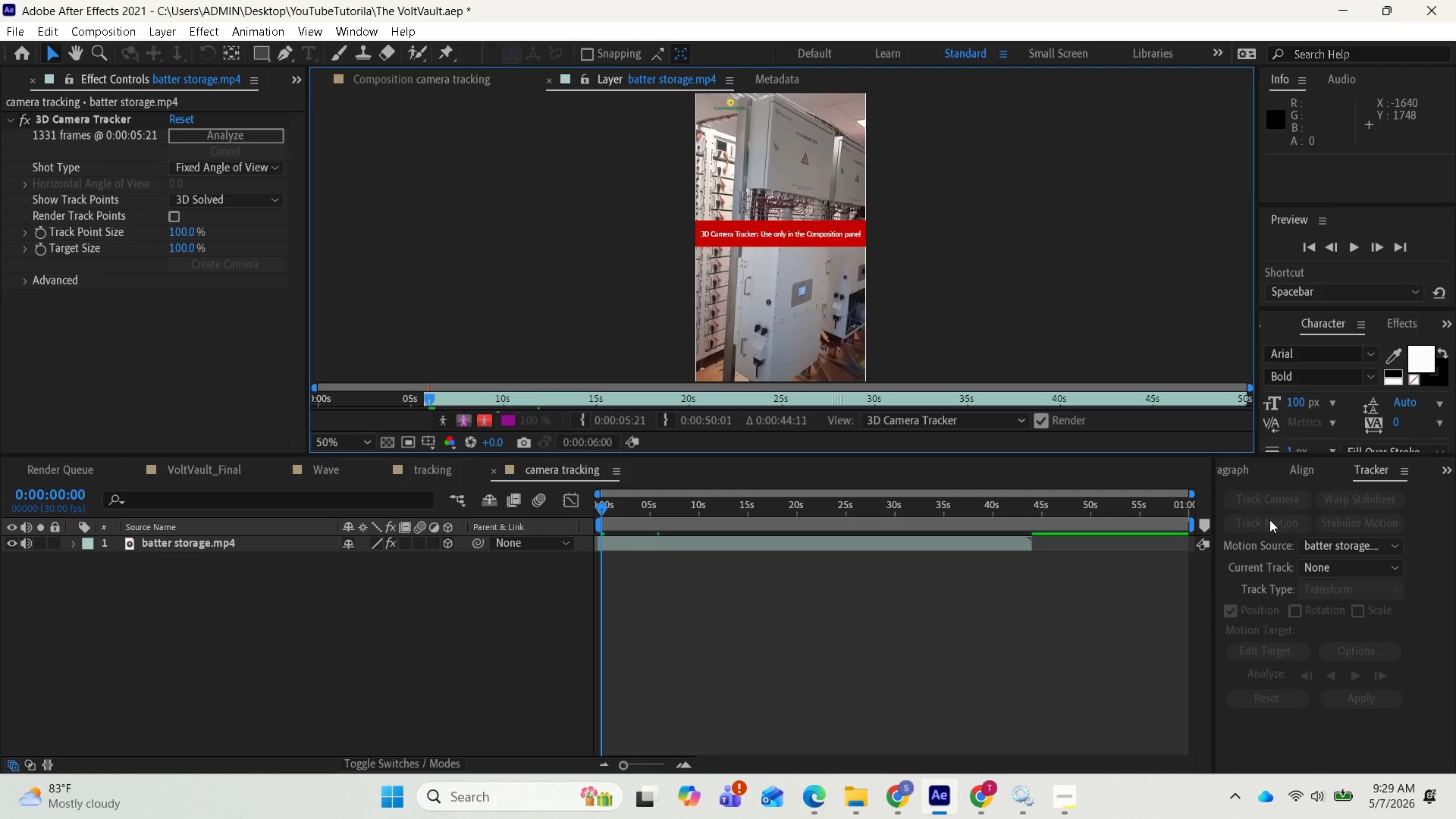 
left_click([799, 538])
 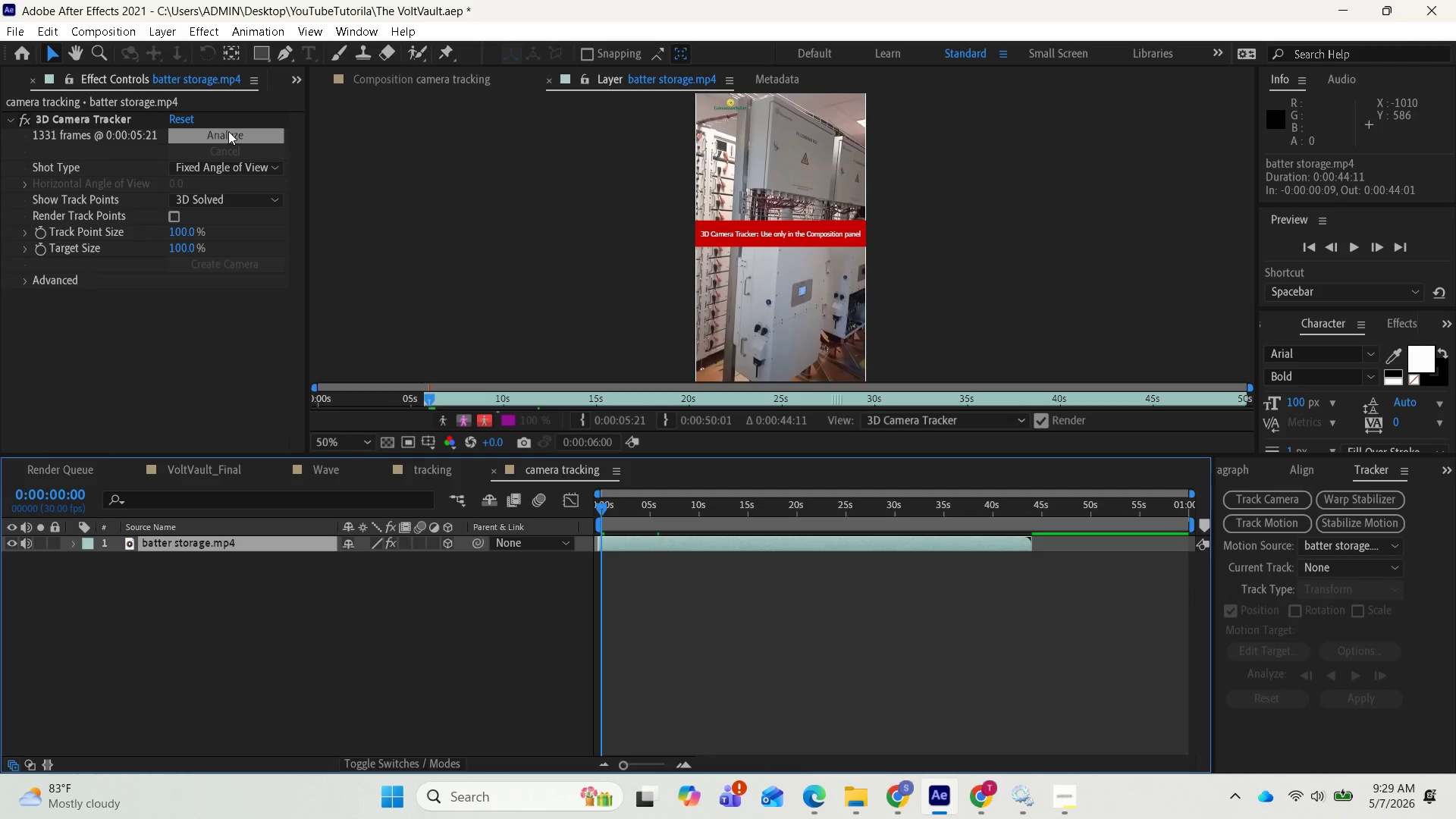 
left_click([228, 130])
 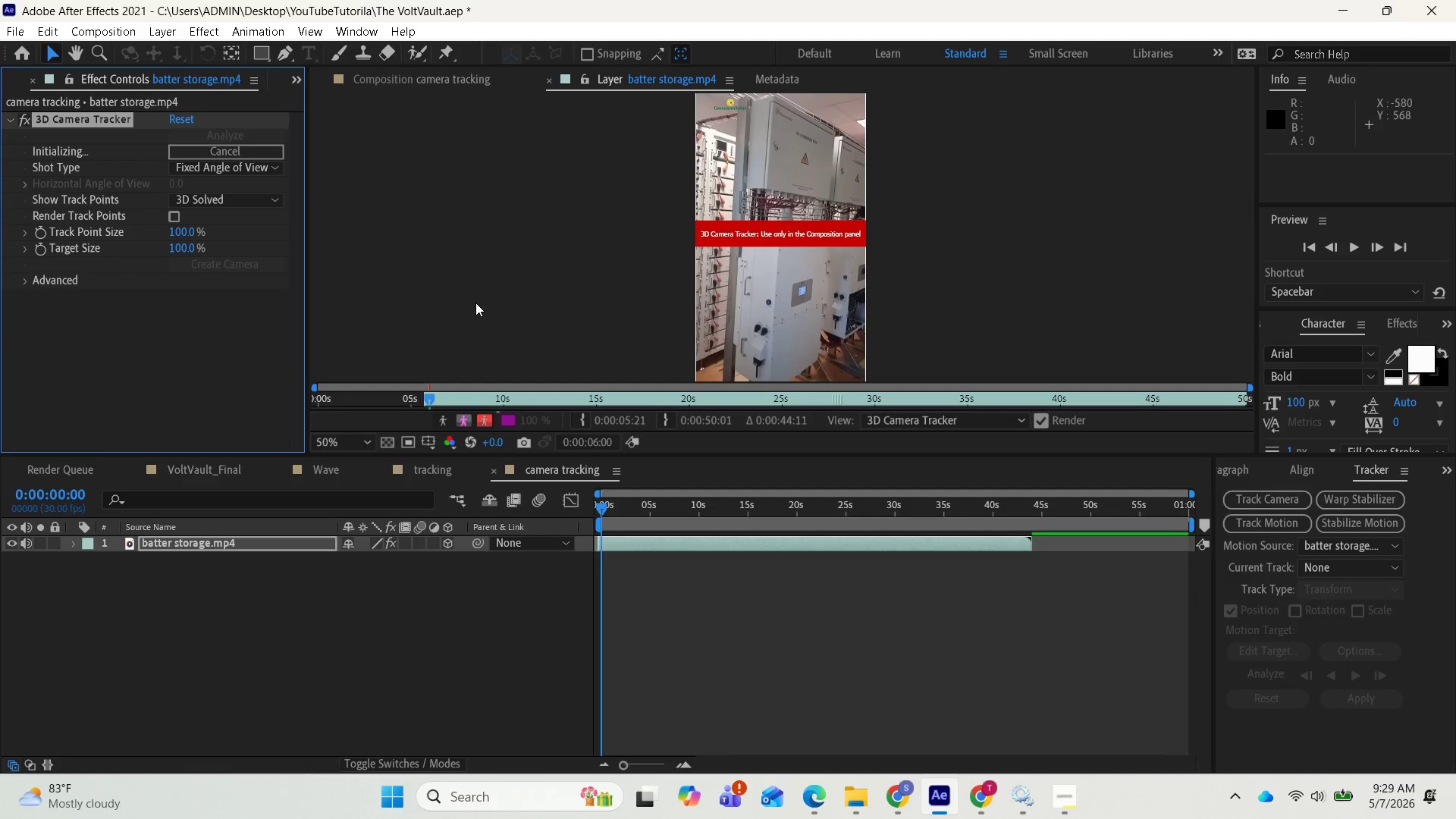 
wait(6.47)
 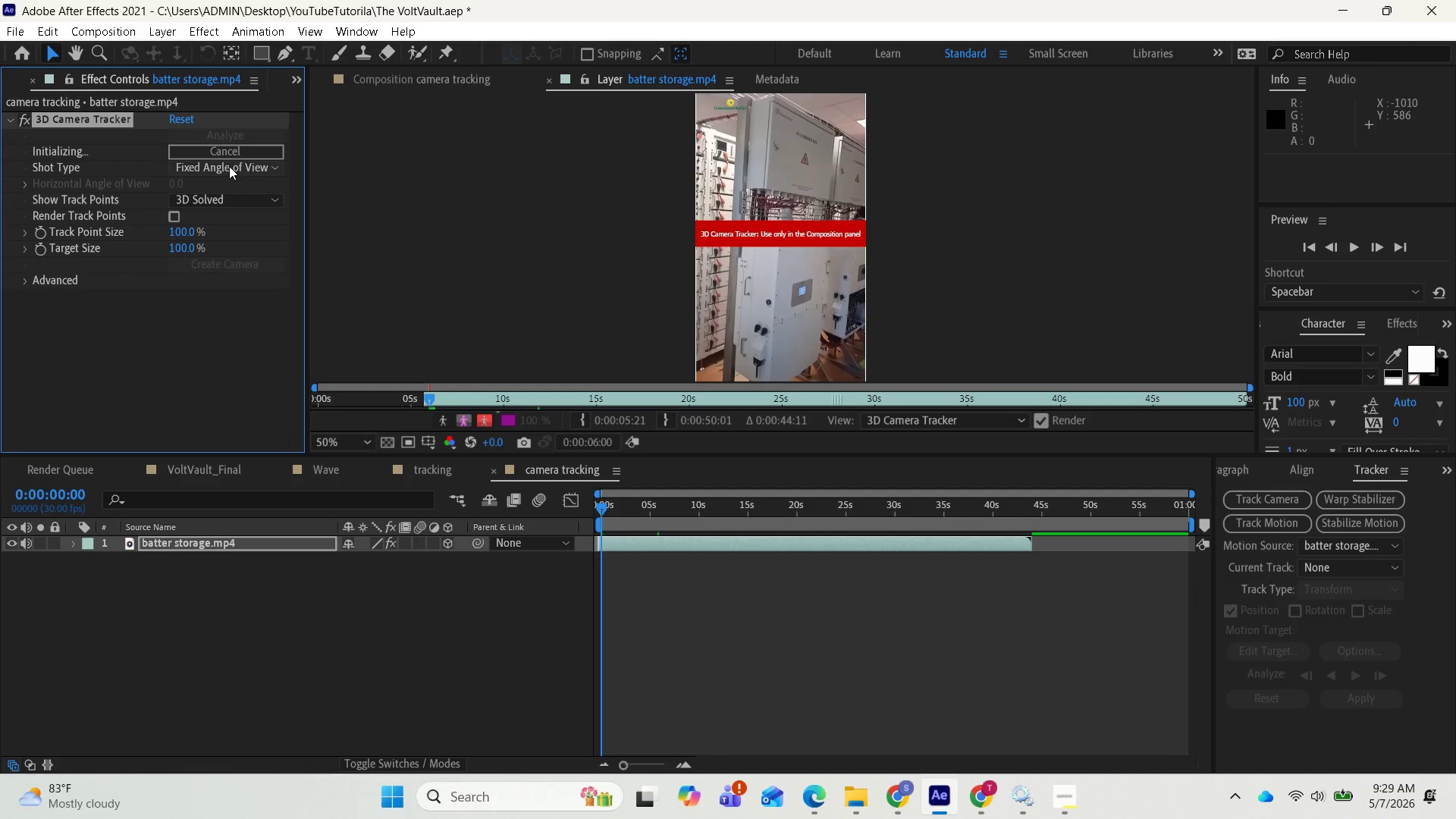 
left_click([424, 76])
 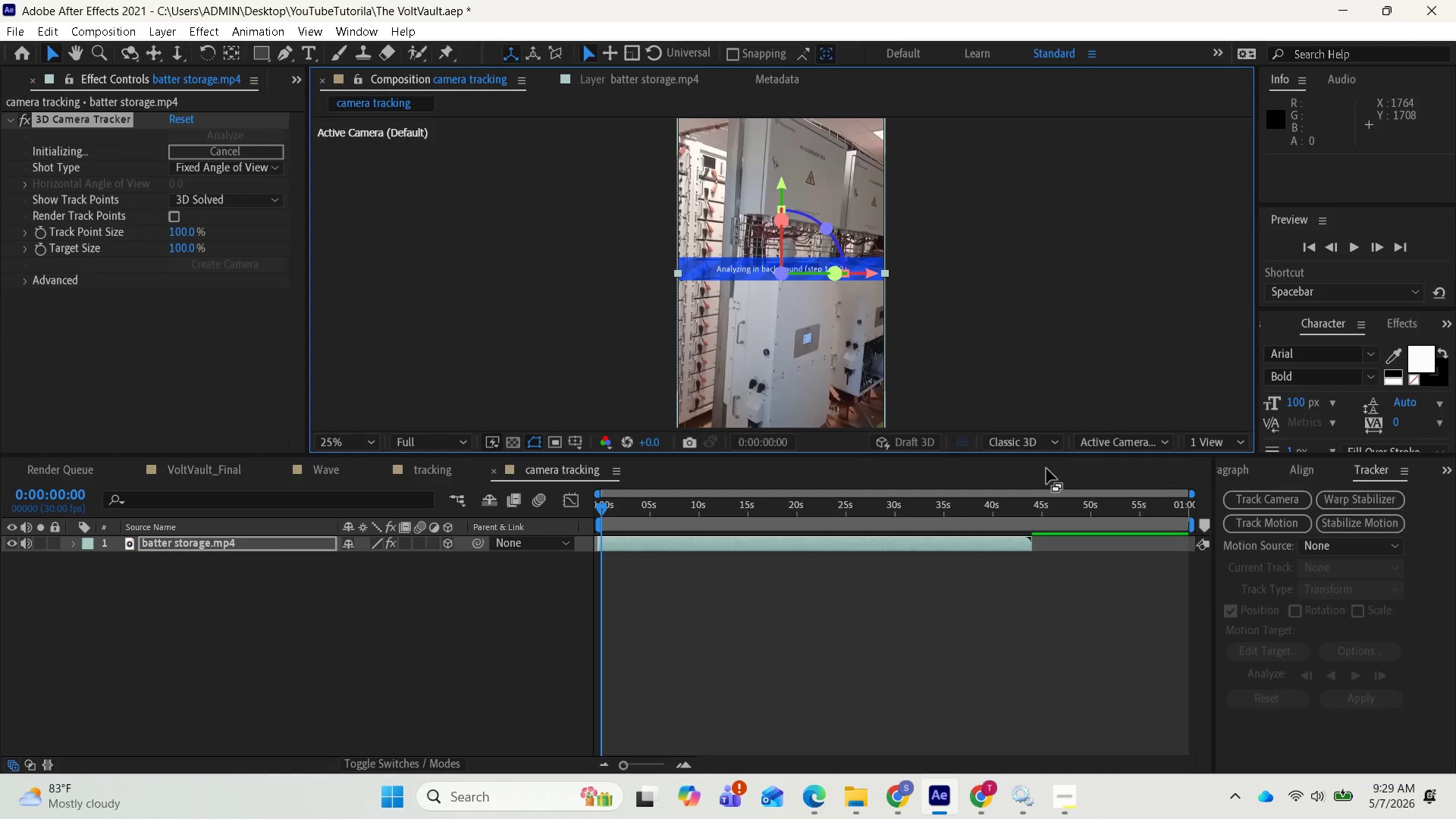 
wait(5.02)
 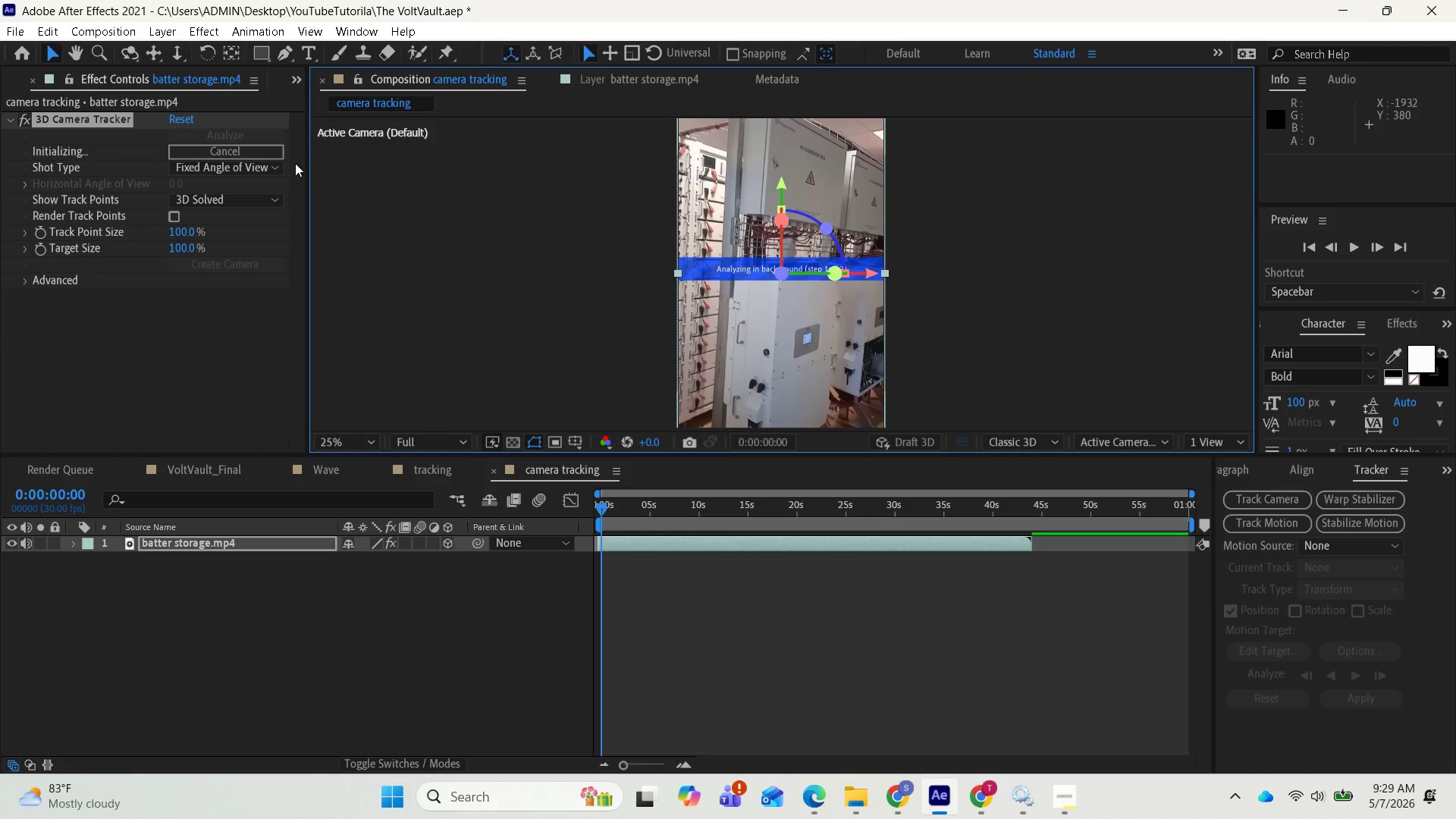 
left_click([1328, 546])
 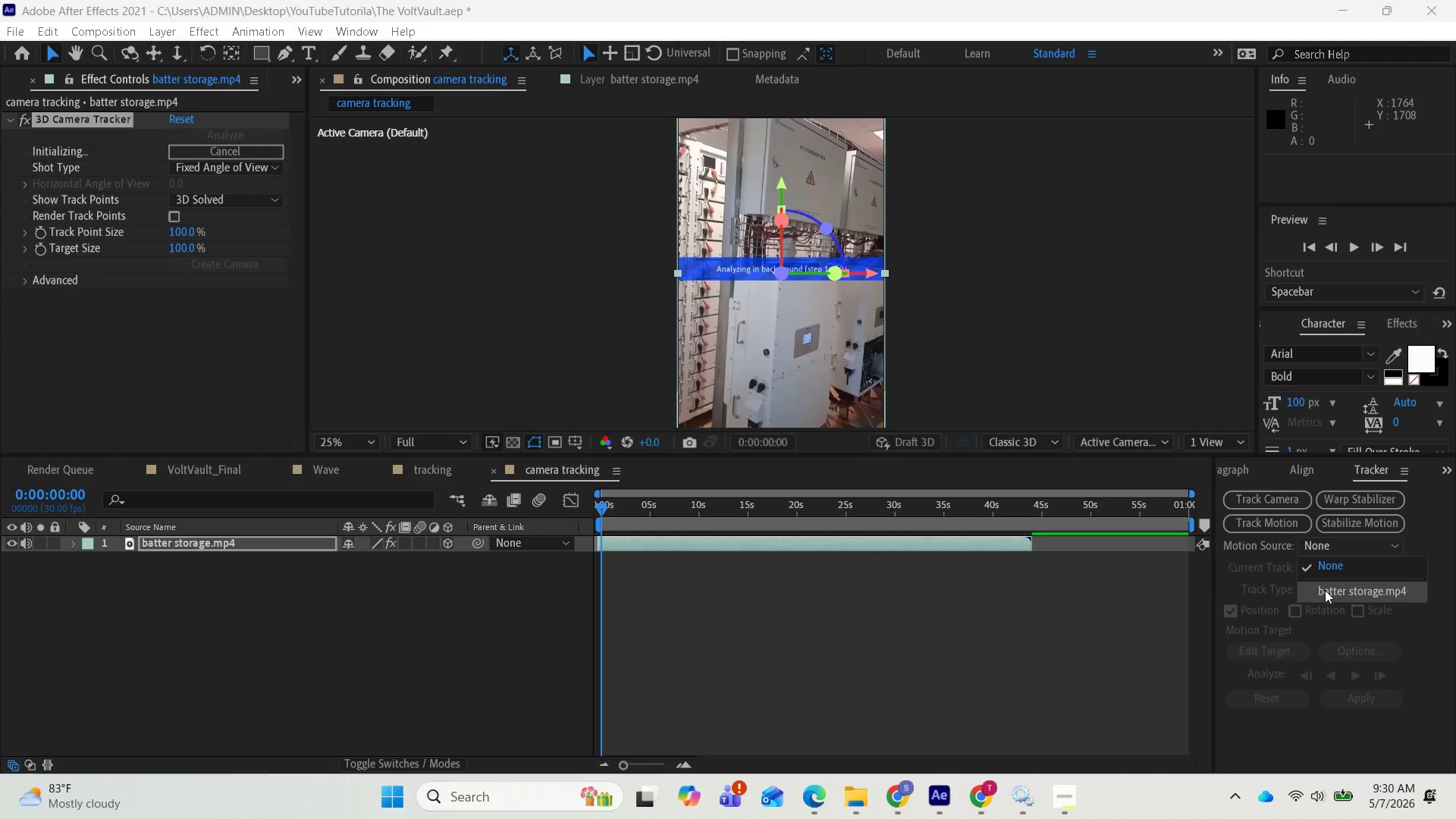 
left_click([1325, 590])
 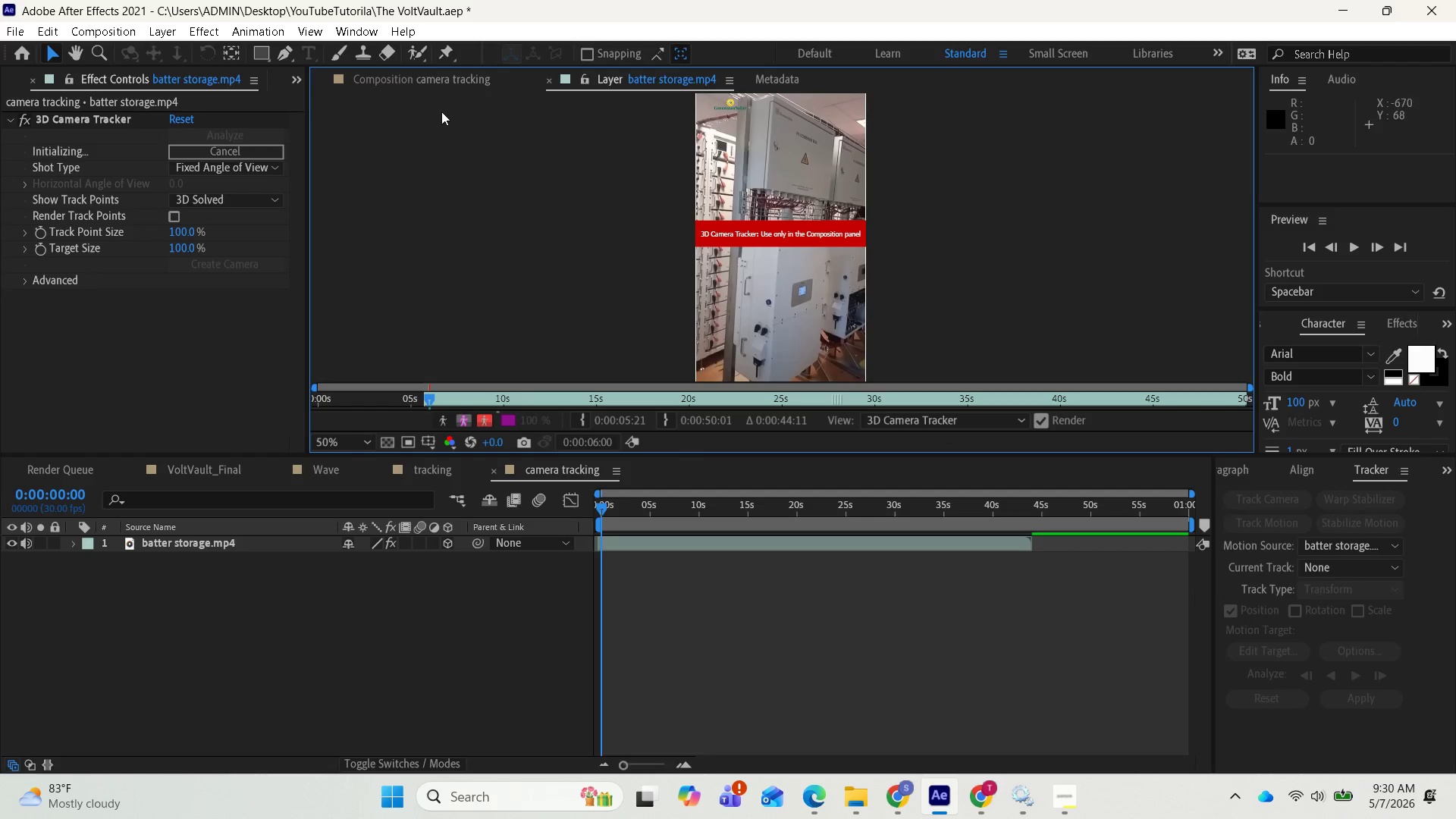 
left_click([436, 80])
 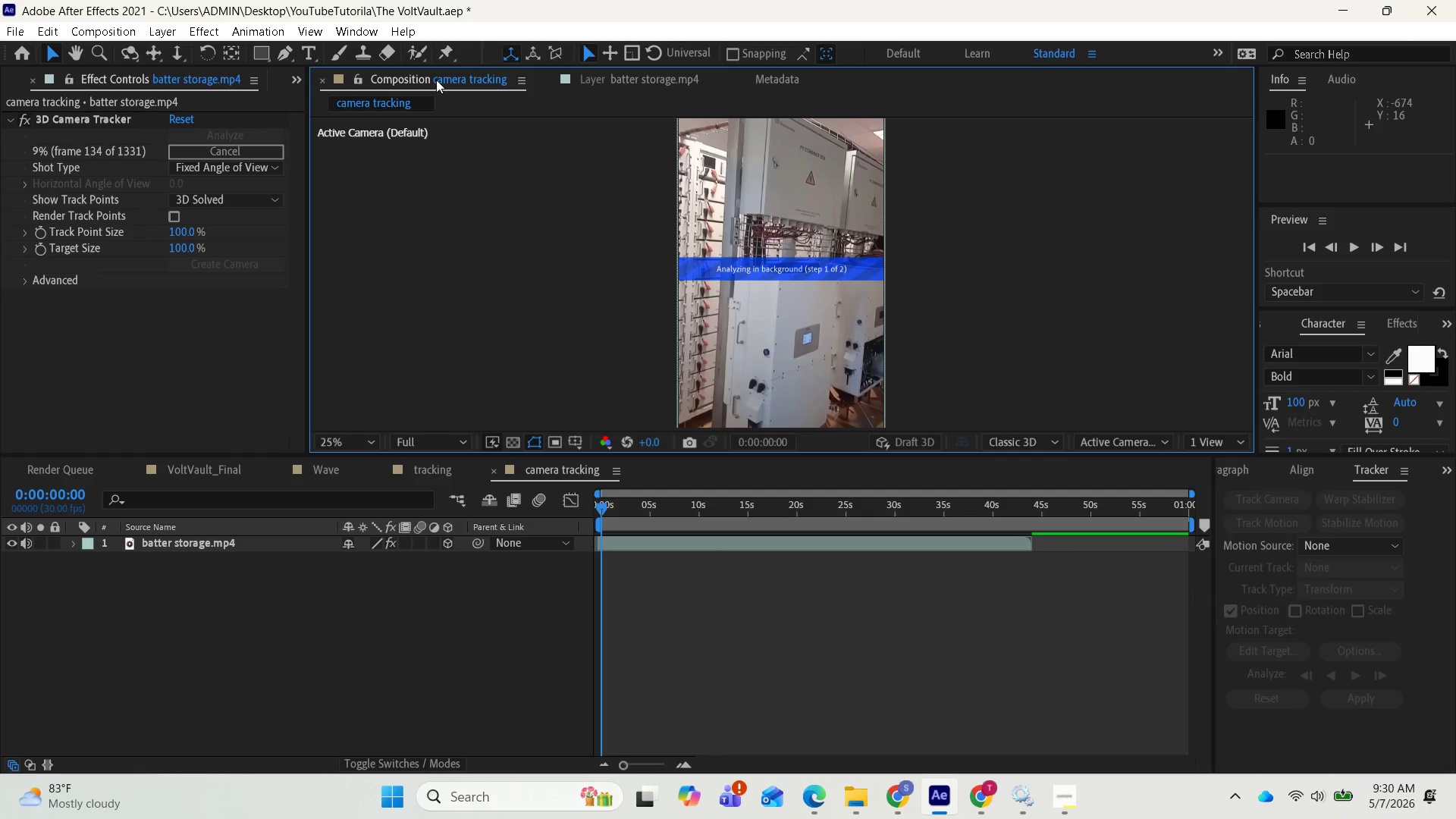 
wait(9.25)
 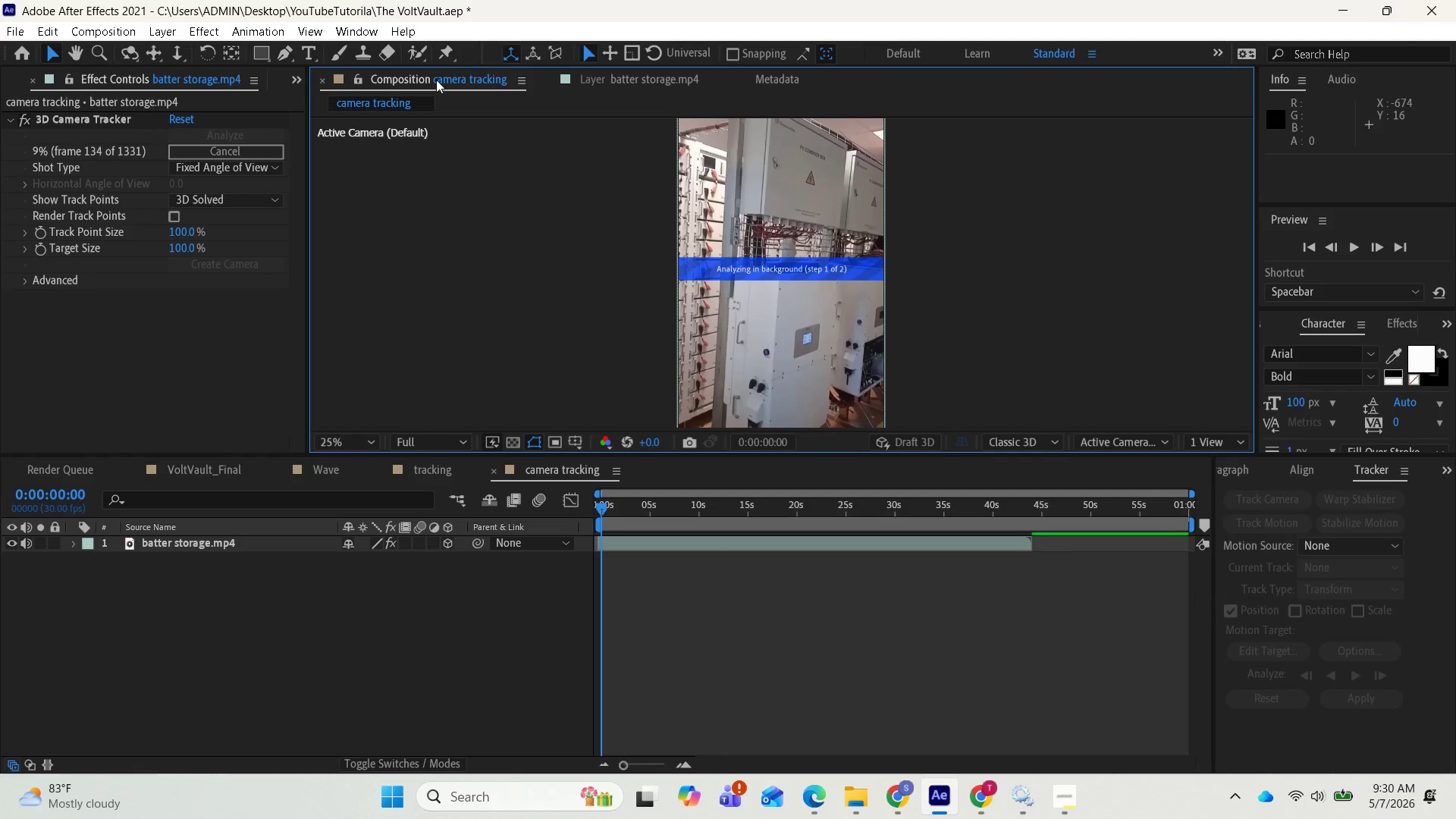 
left_click([234, 195])
 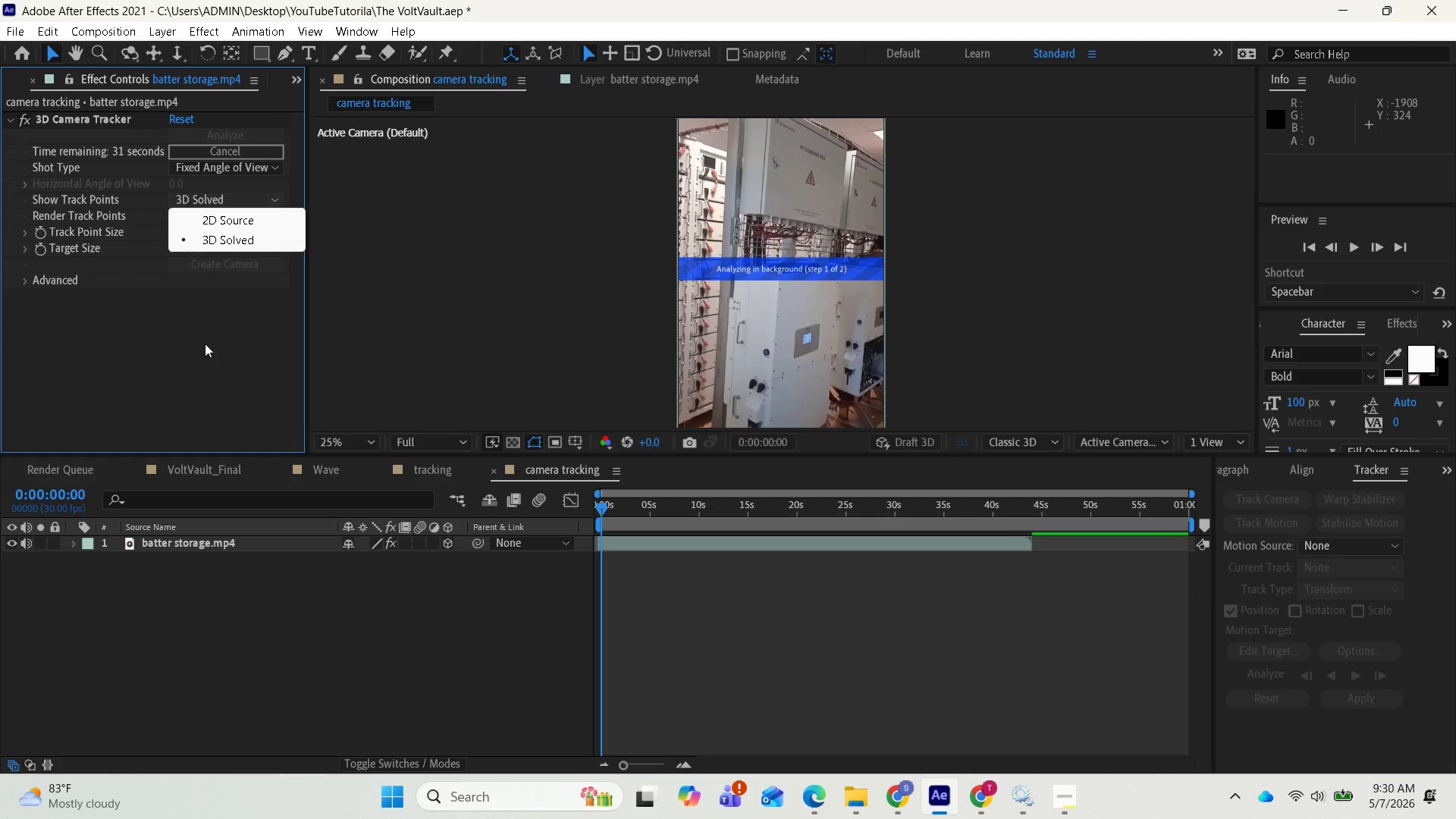 
left_click([452, 538])
 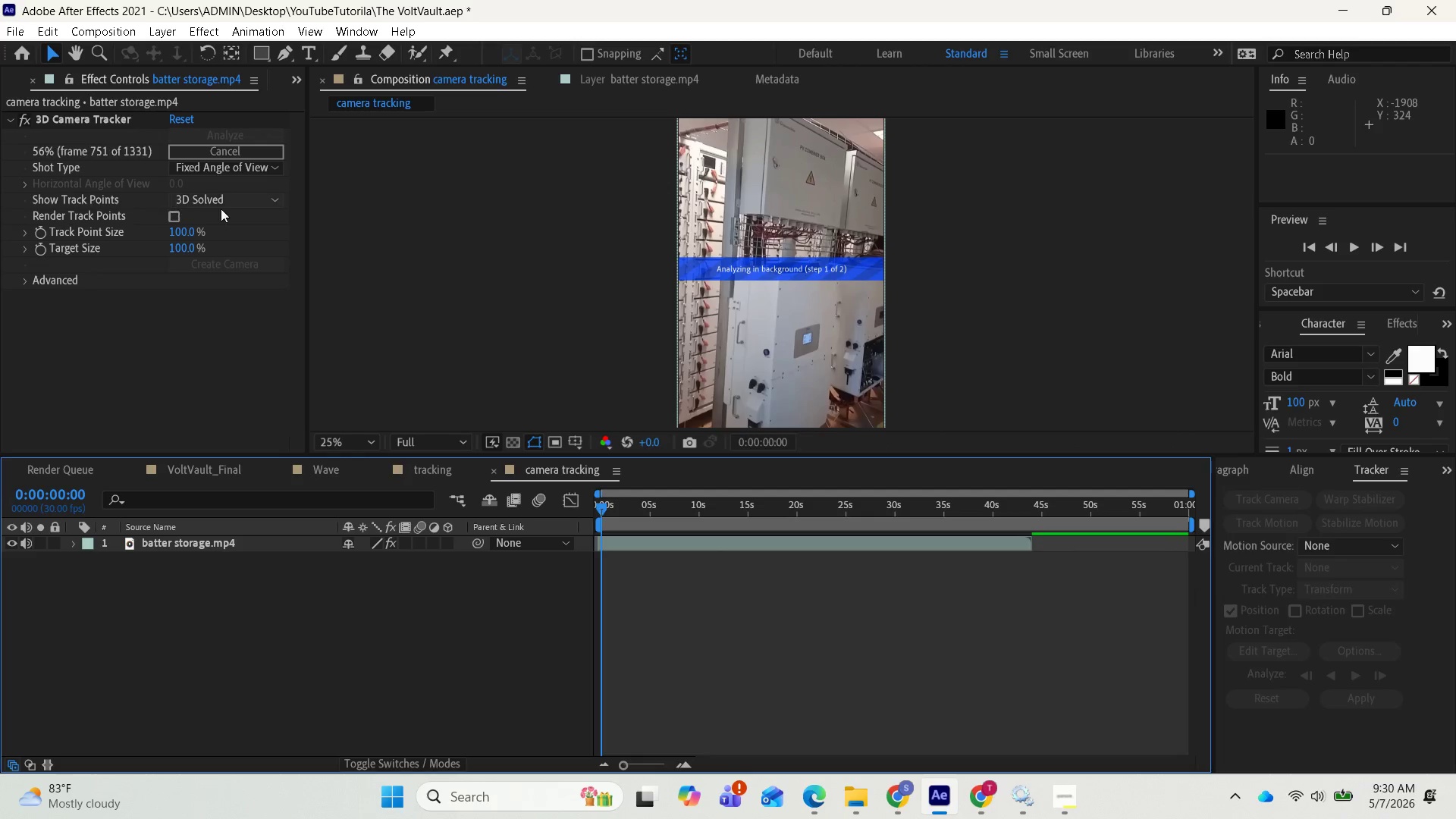 
wait(14.53)
 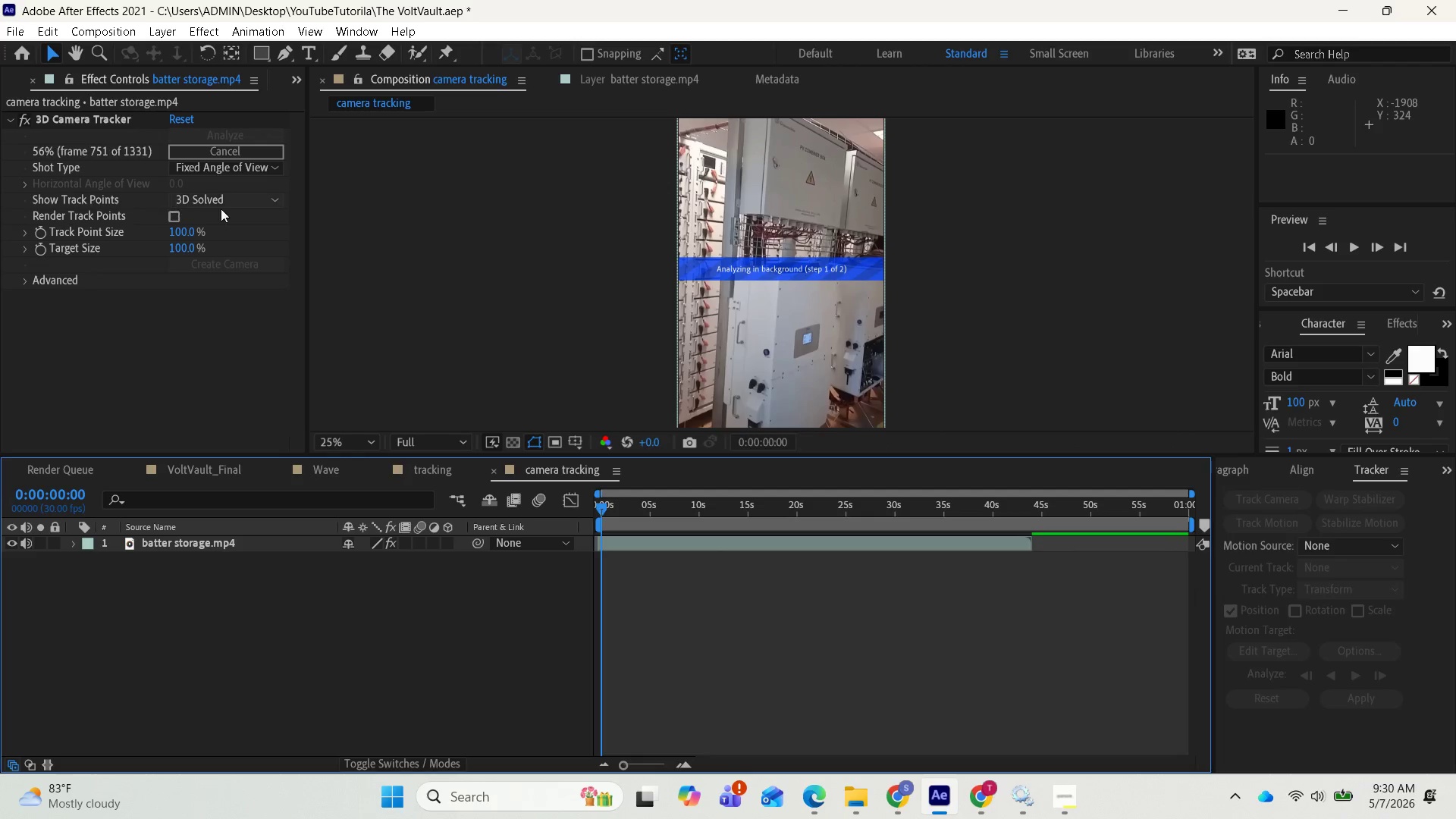 
left_click([1076, 797])